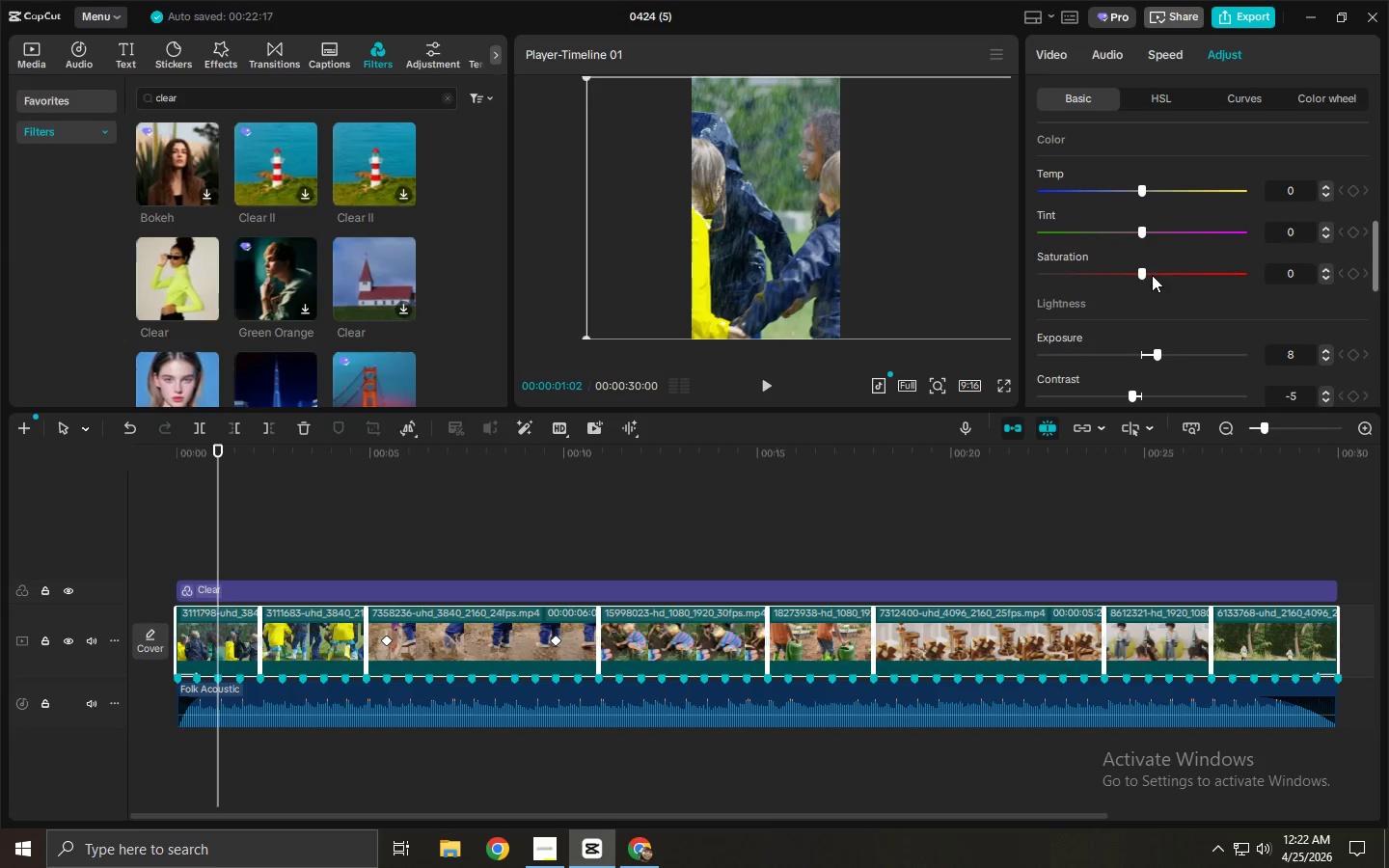 
left_click_drag(start_coordinate=[1144, 272], to_coordinate=[1162, 272])
 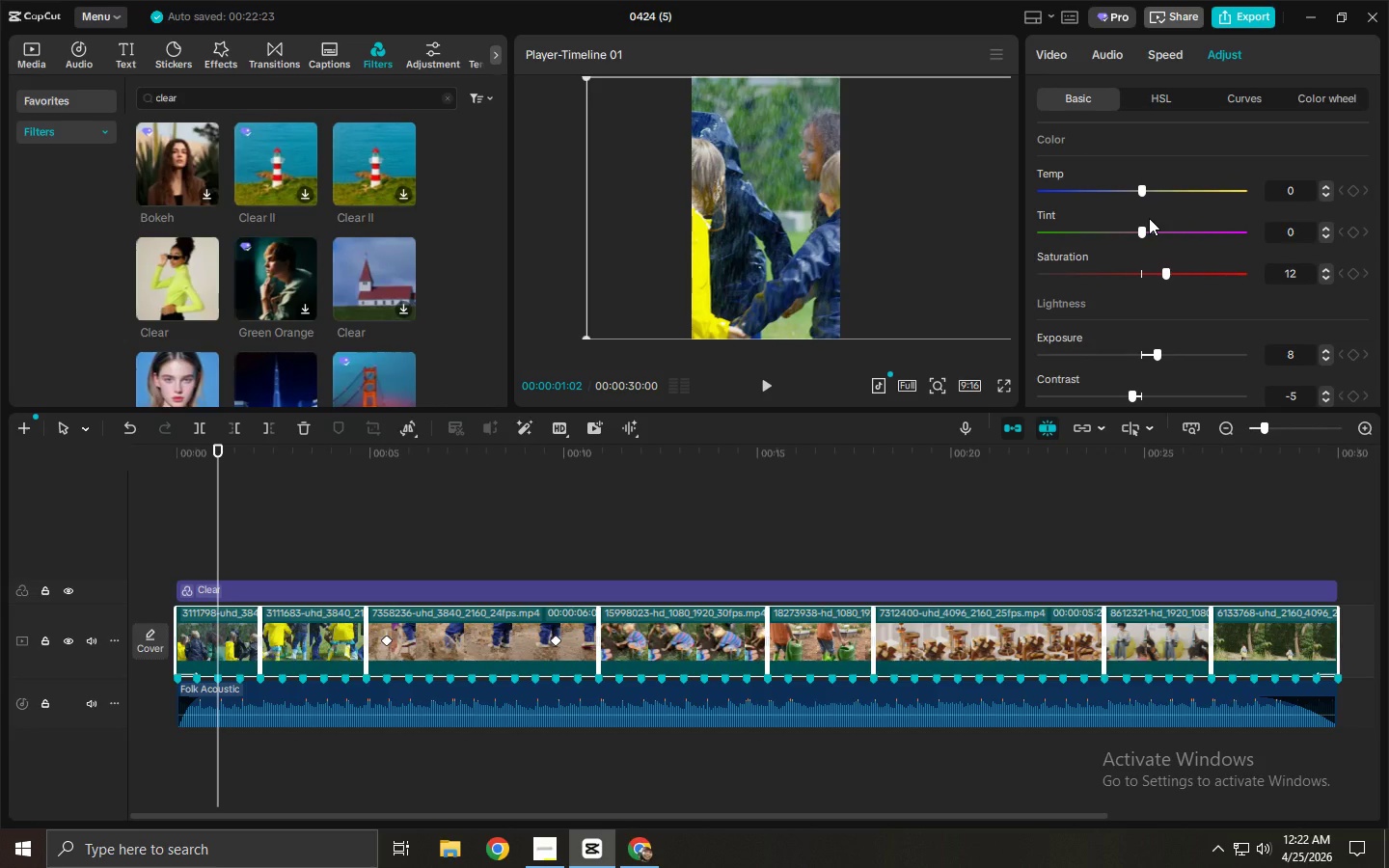 
wait(8.36)
 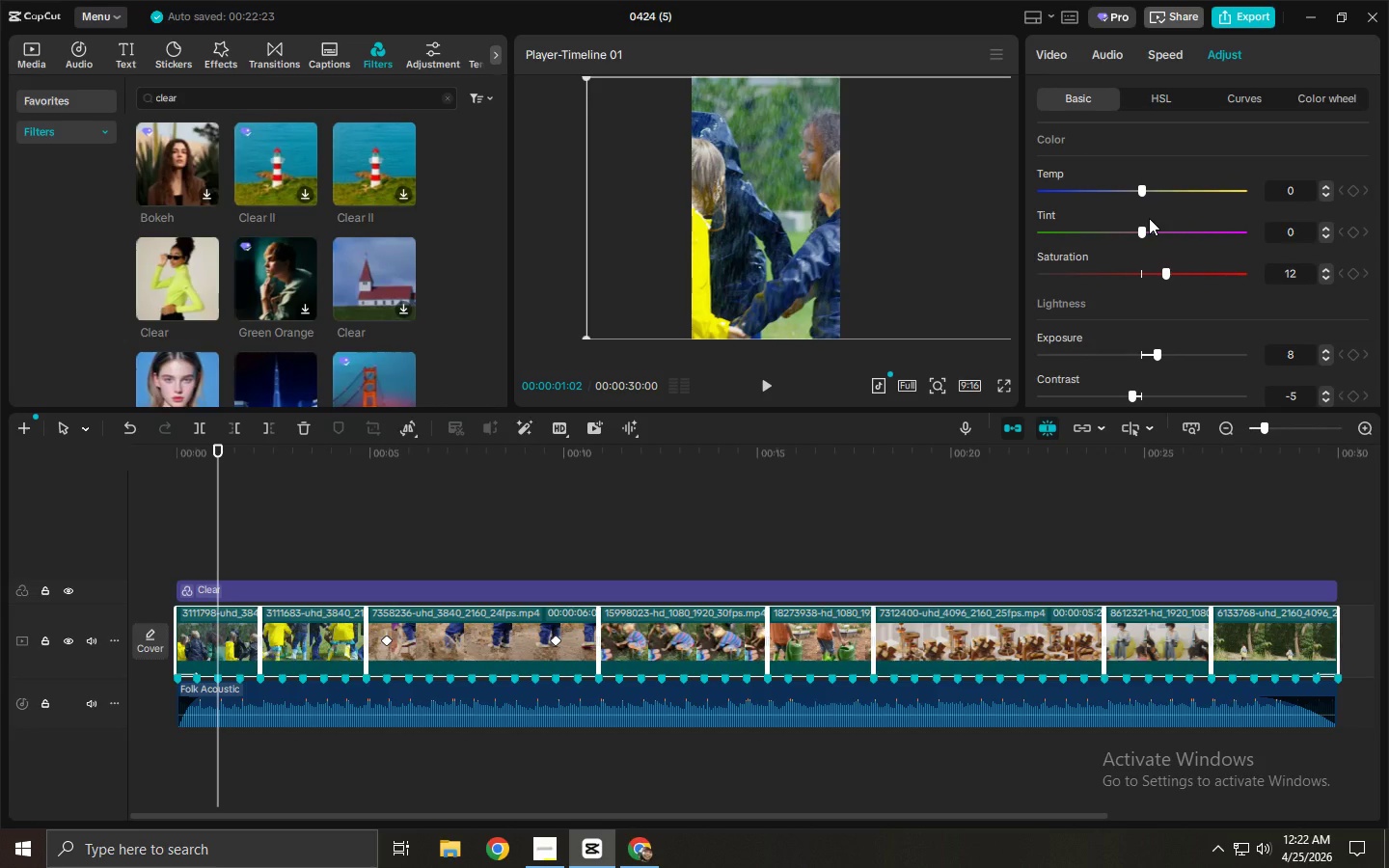 
left_click_drag(start_coordinate=[1148, 231], to_coordinate=[1154, 231])
 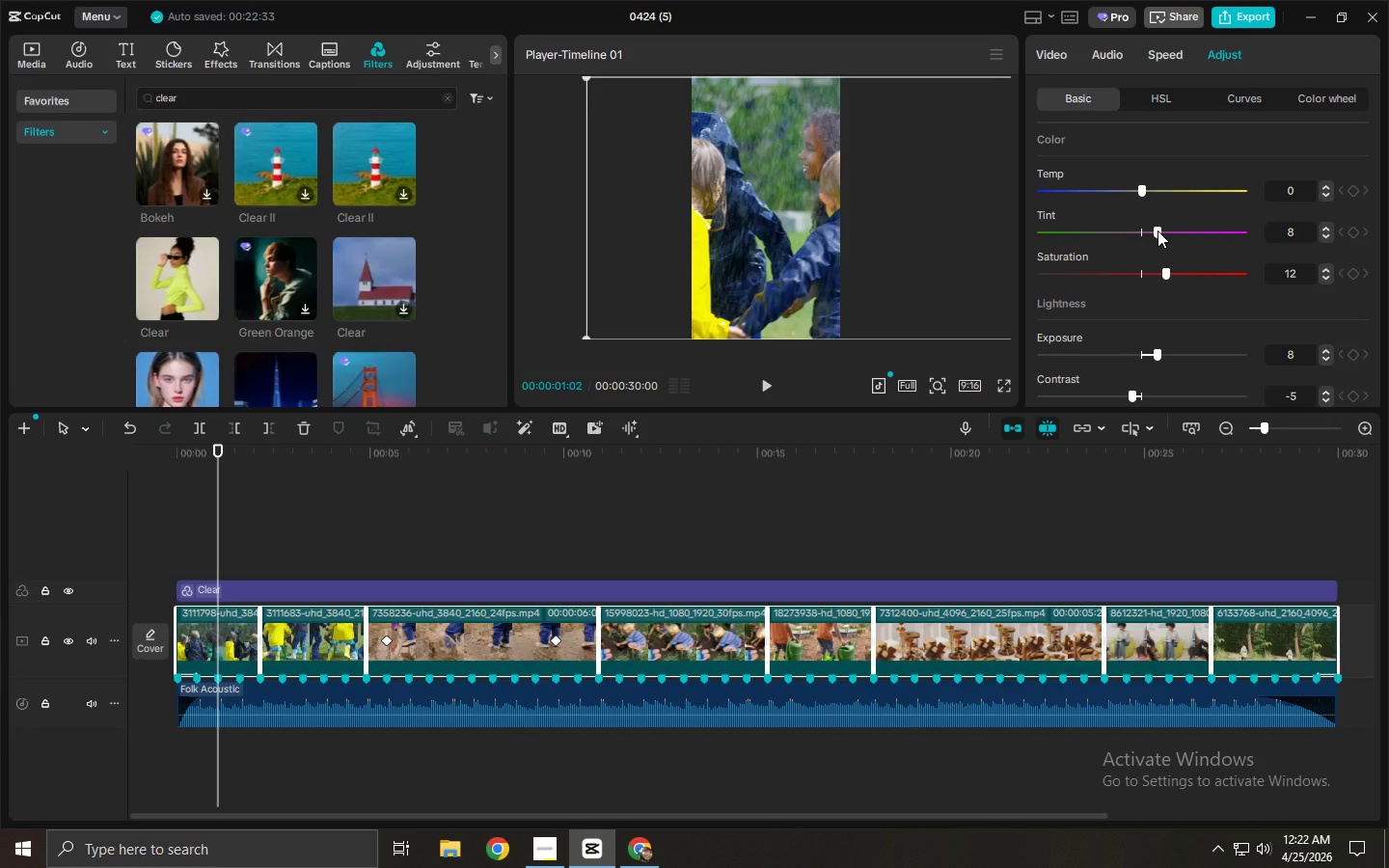 
wait(11.38)
 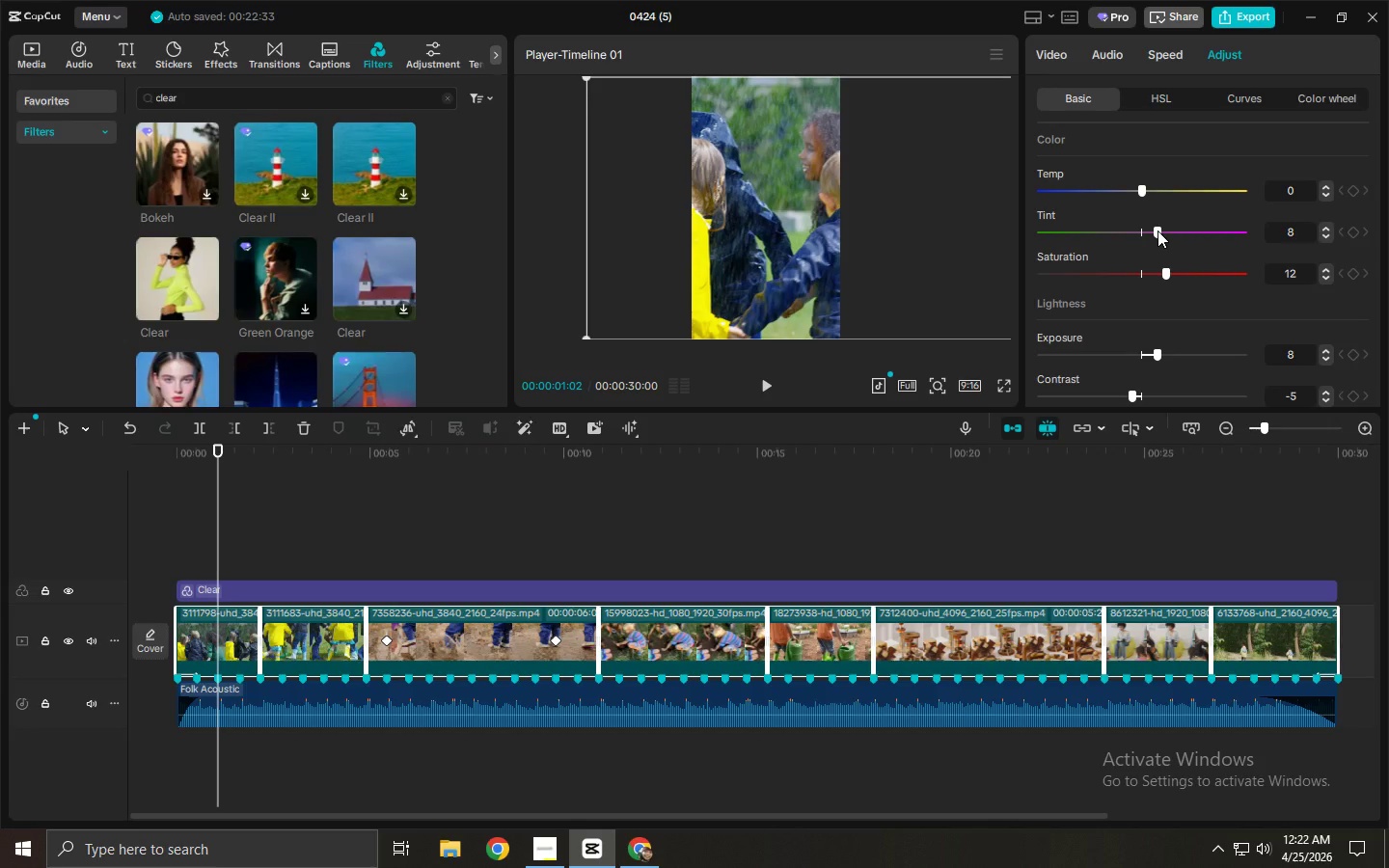 
scroll: coordinate [1137, 265], scroll_direction: down, amount: 13.0
 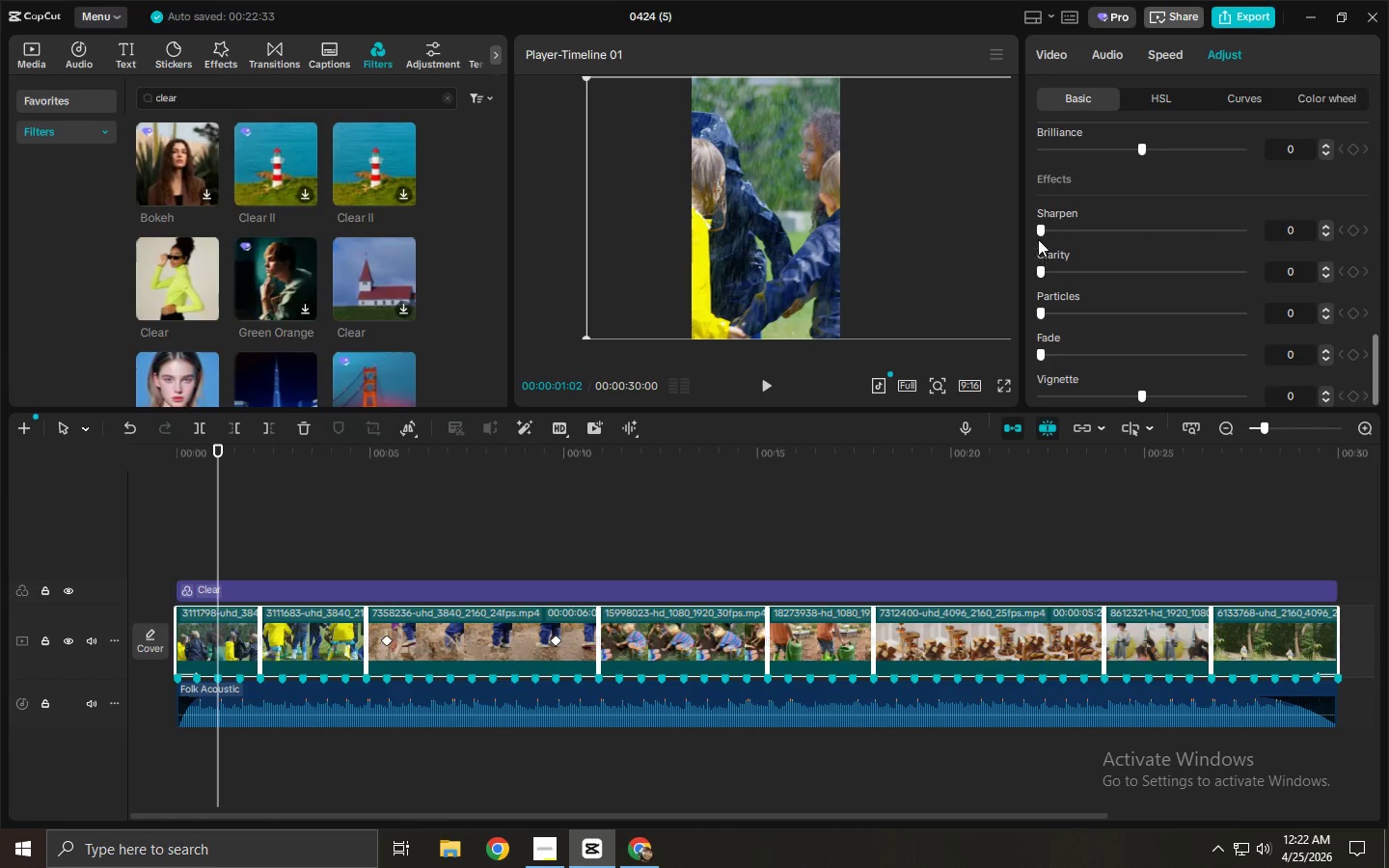 
left_click_drag(start_coordinate=[1038, 231], to_coordinate=[1057, 233])
 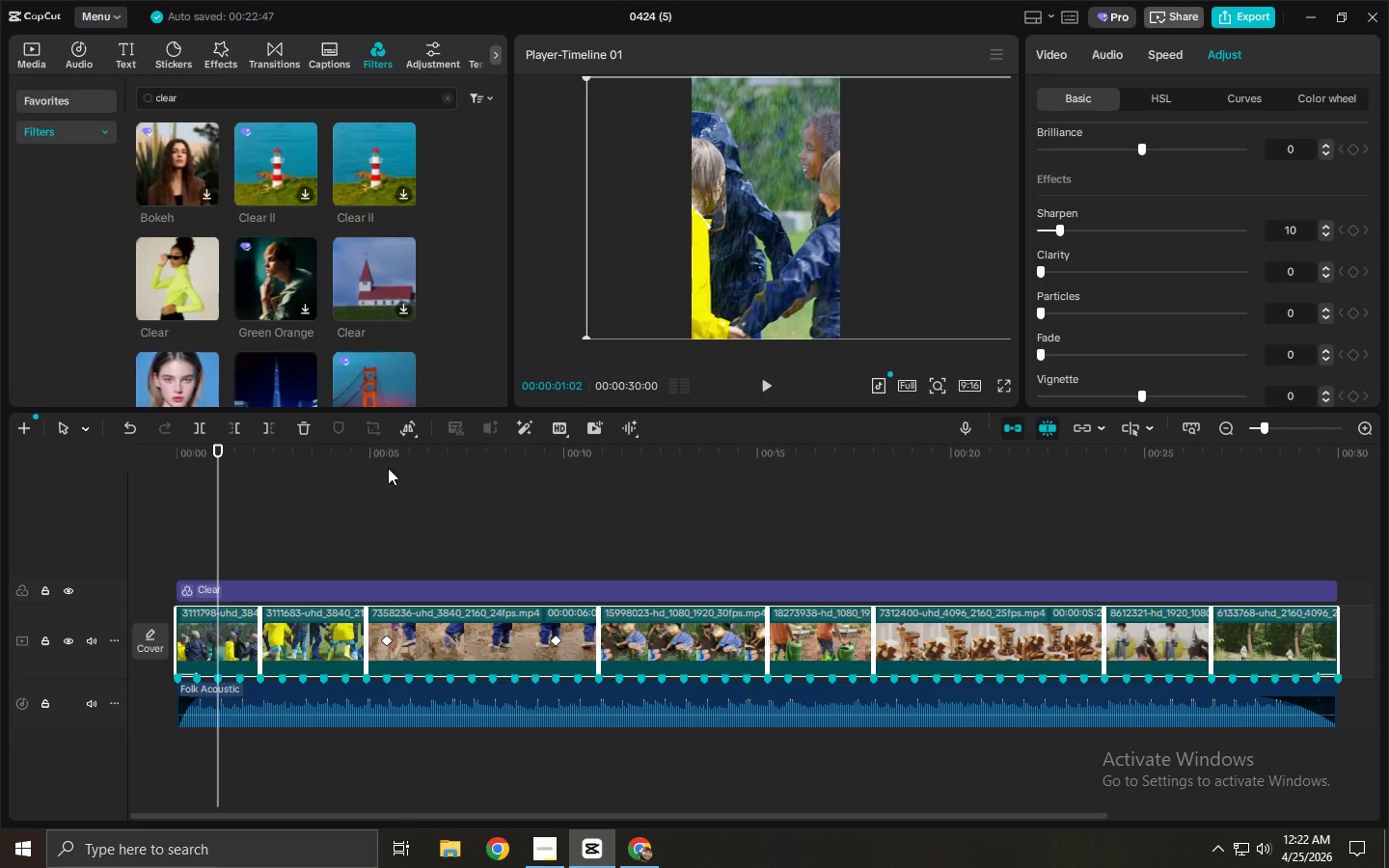 
left_click_drag(start_coordinate=[322, 459], to_coordinate=[118, 457])
 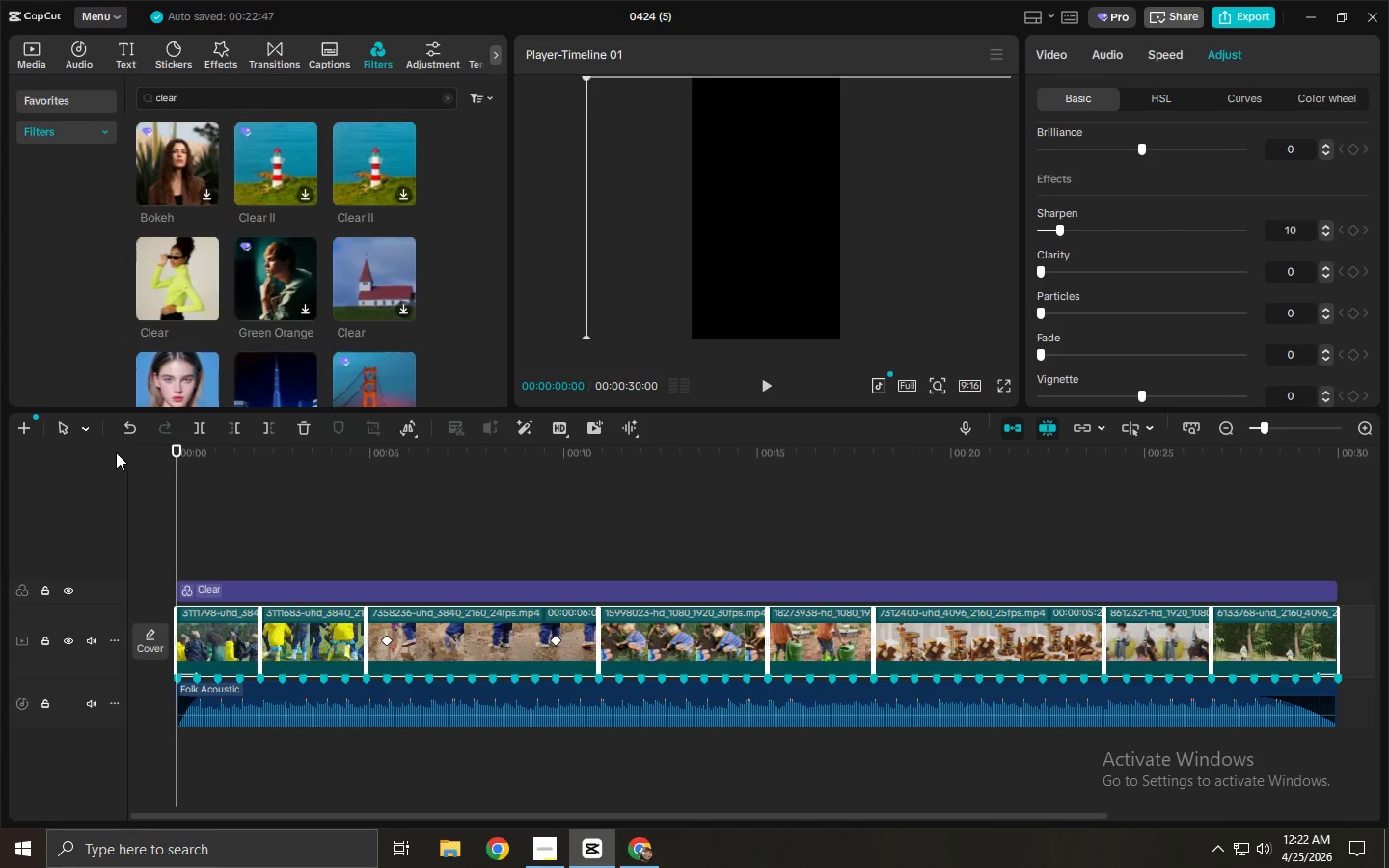 
key(Space)
 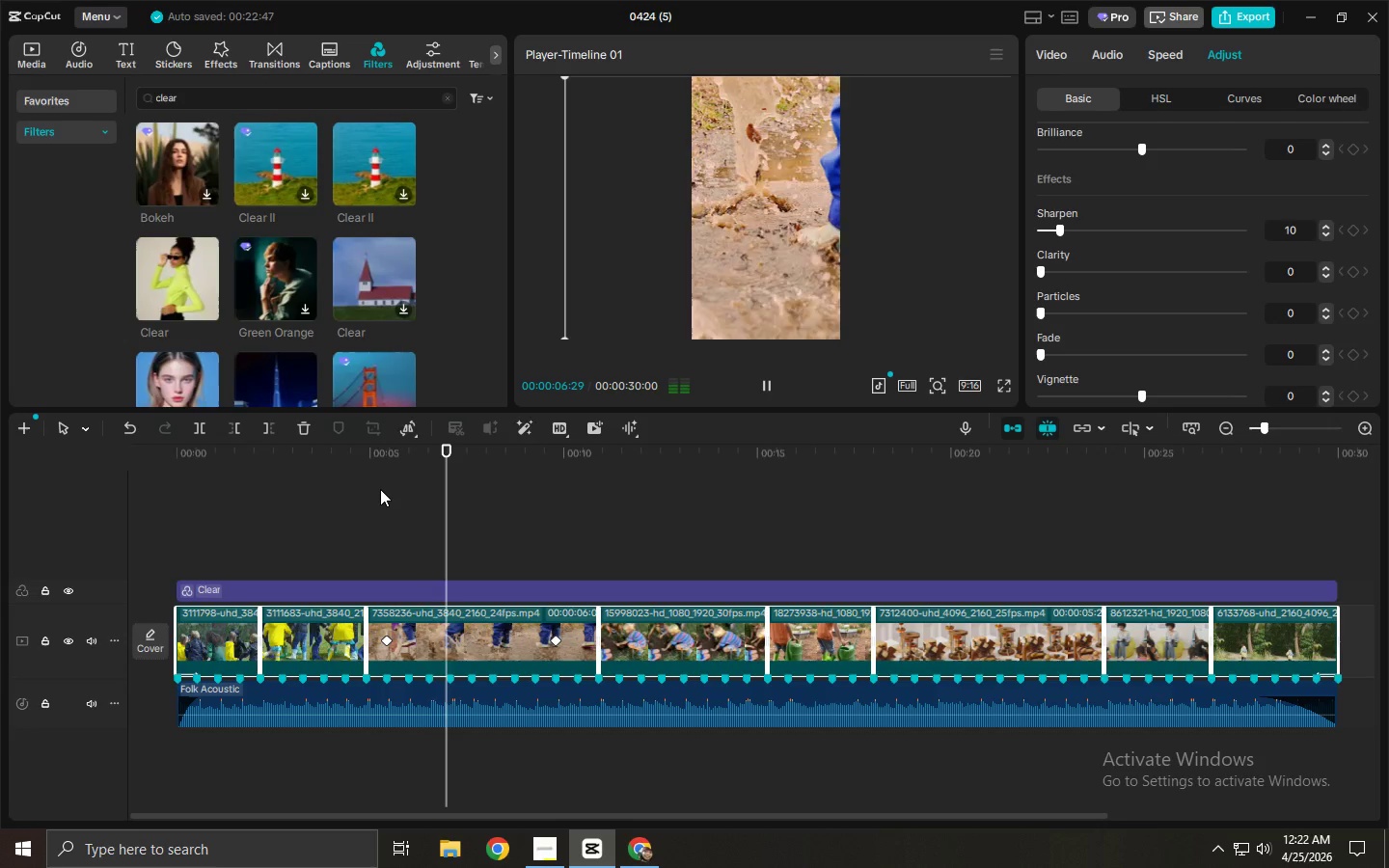 
wait(12.08)
 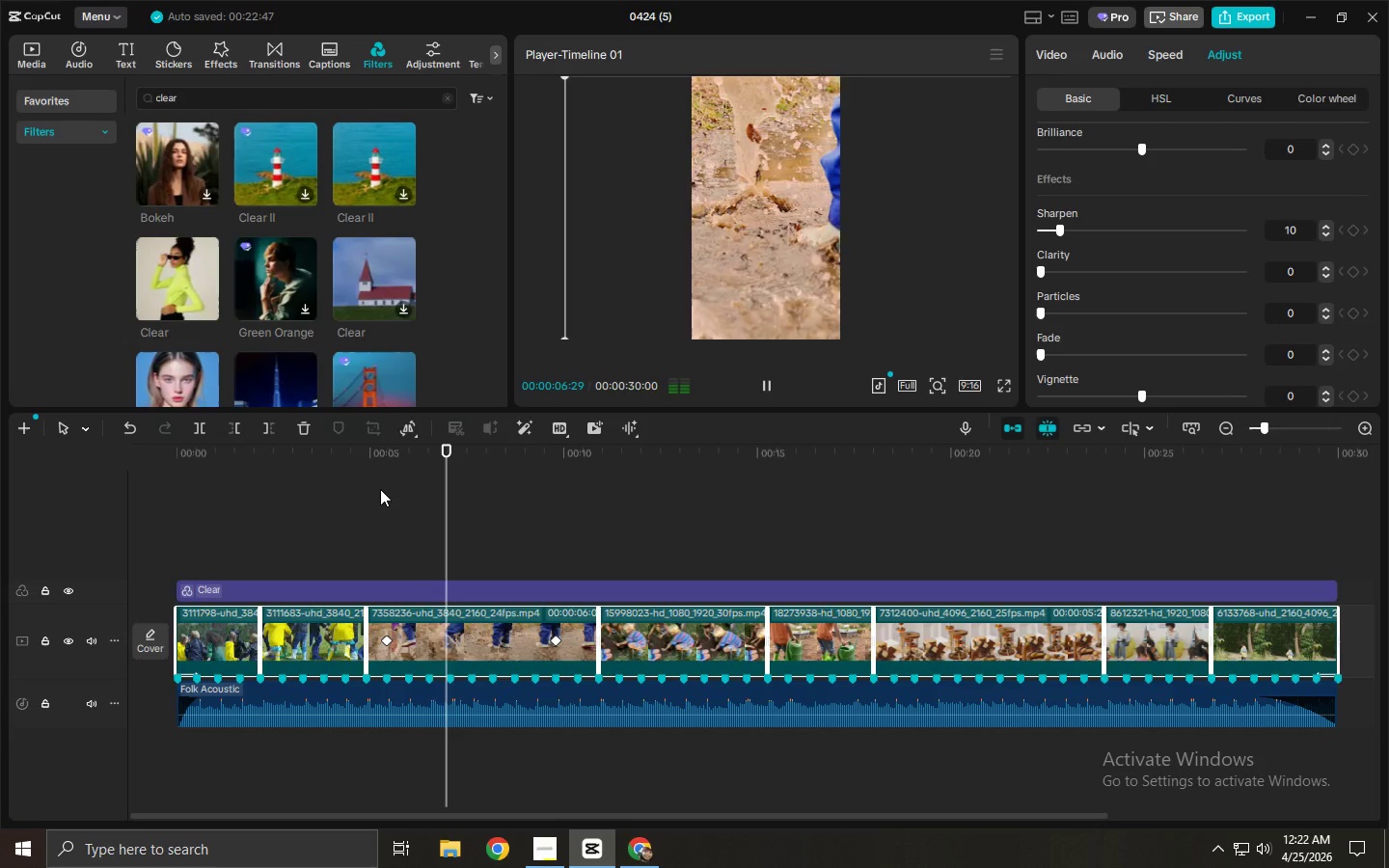 
key(Space)
 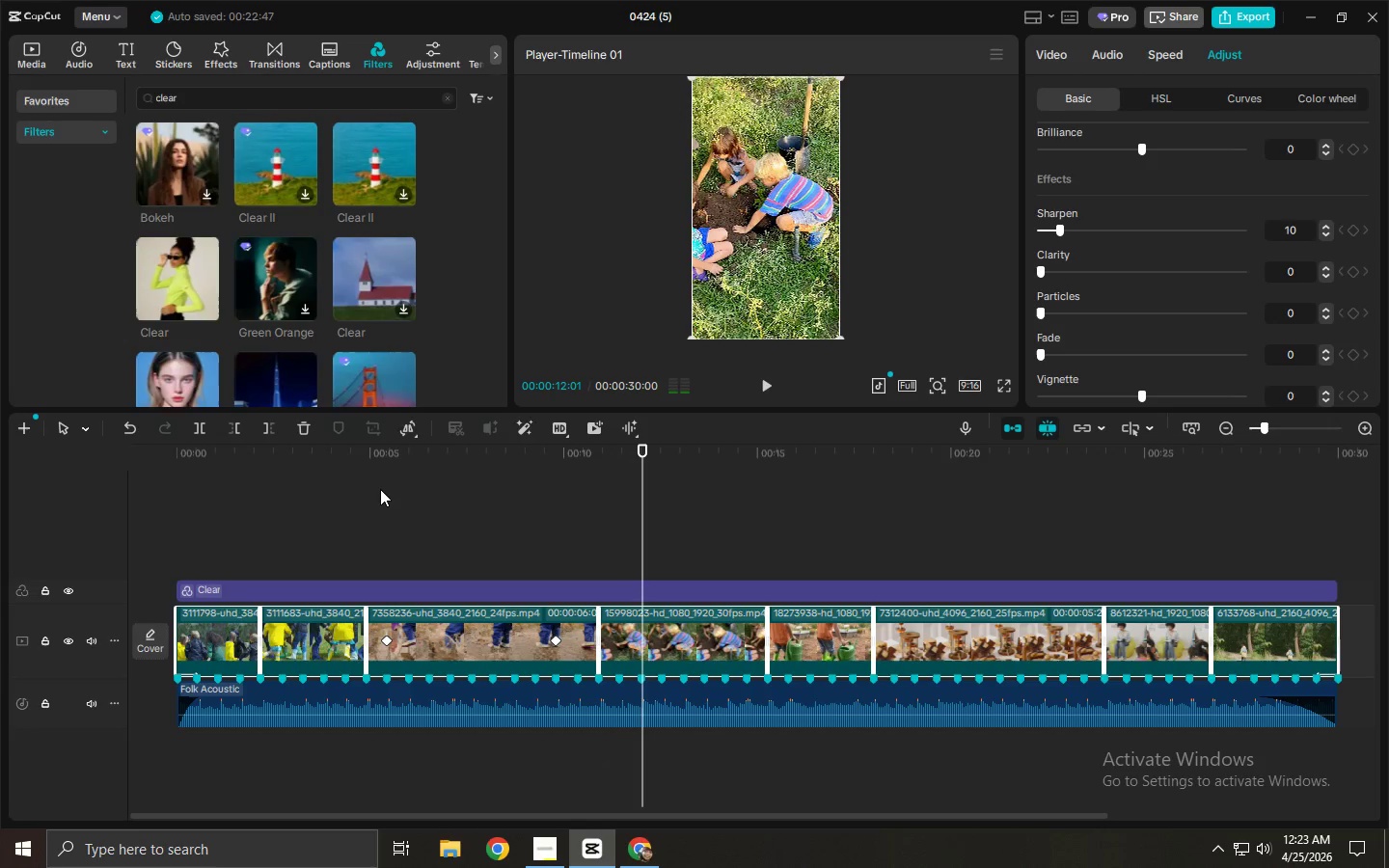 
key(Space)
 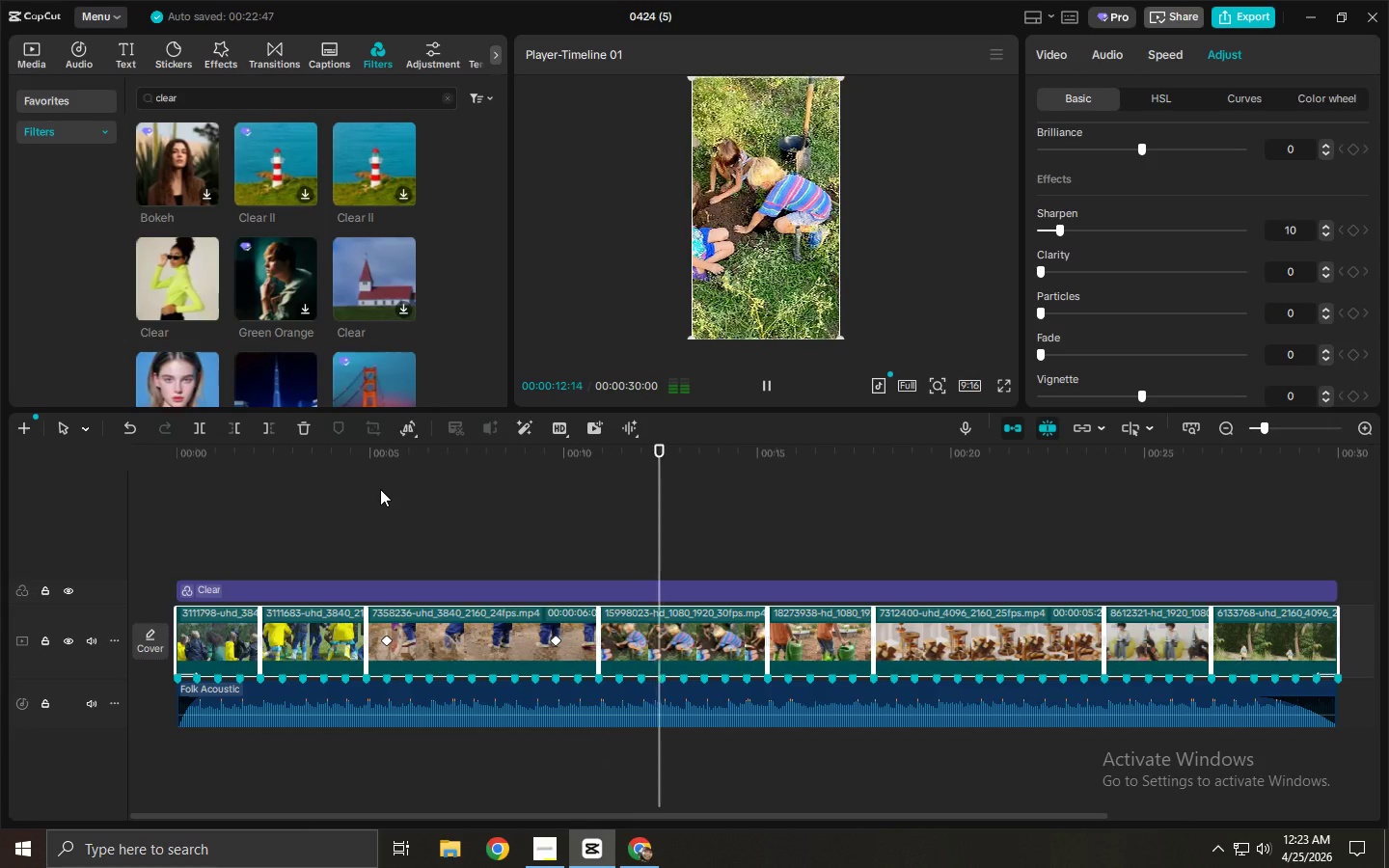 
key(Space)
 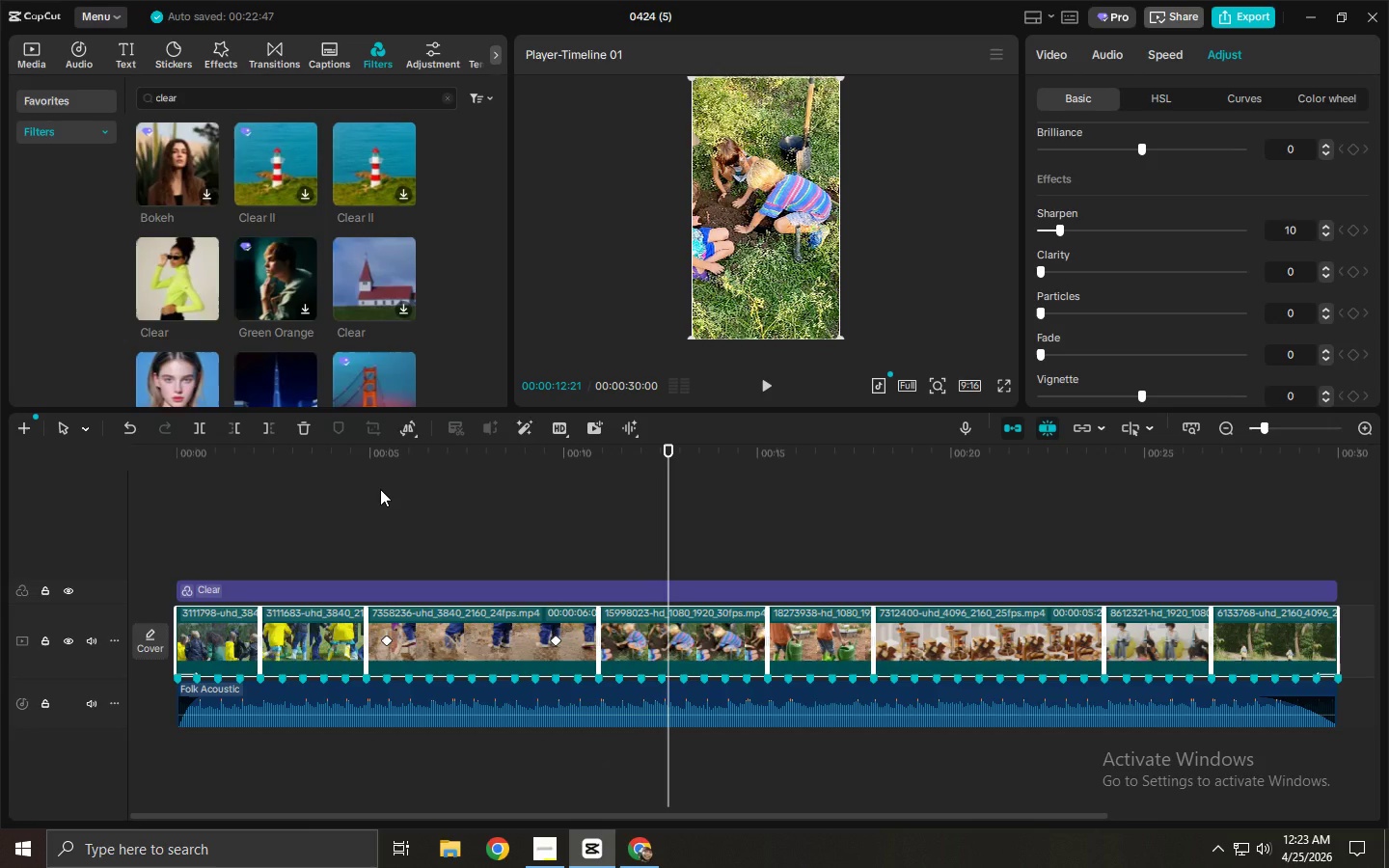 
key(Space)
 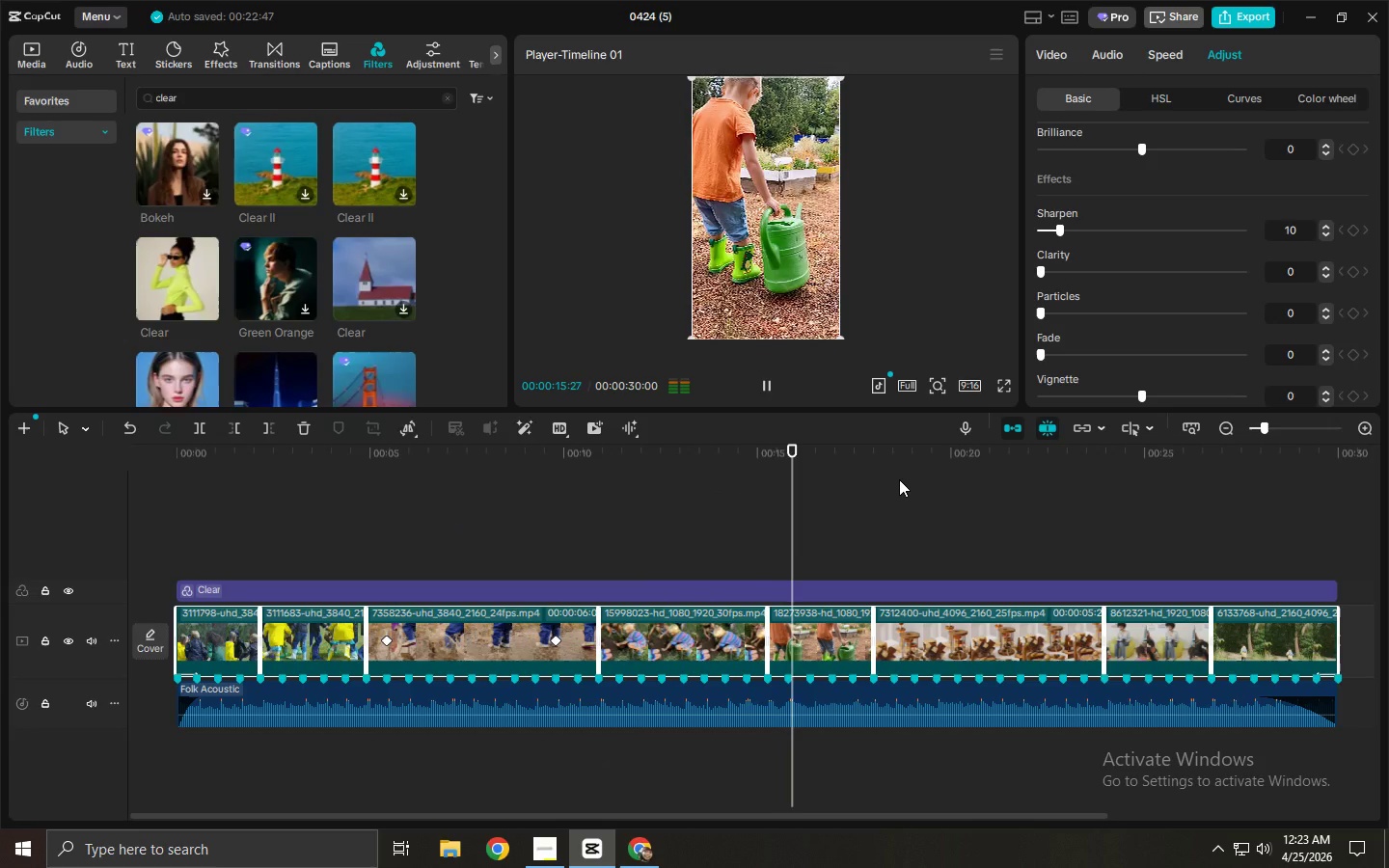 
wait(8.17)
 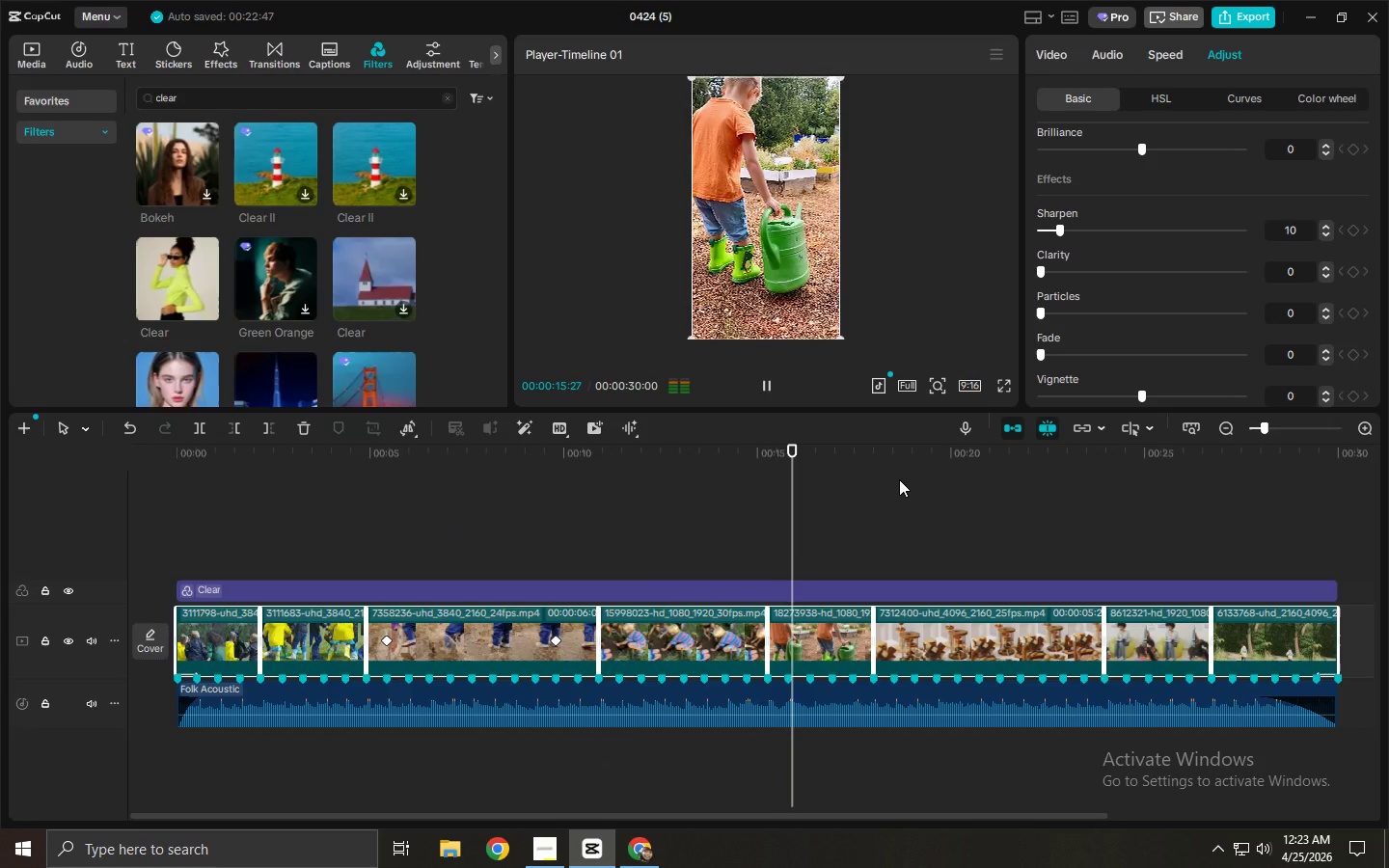 
key(Space)
 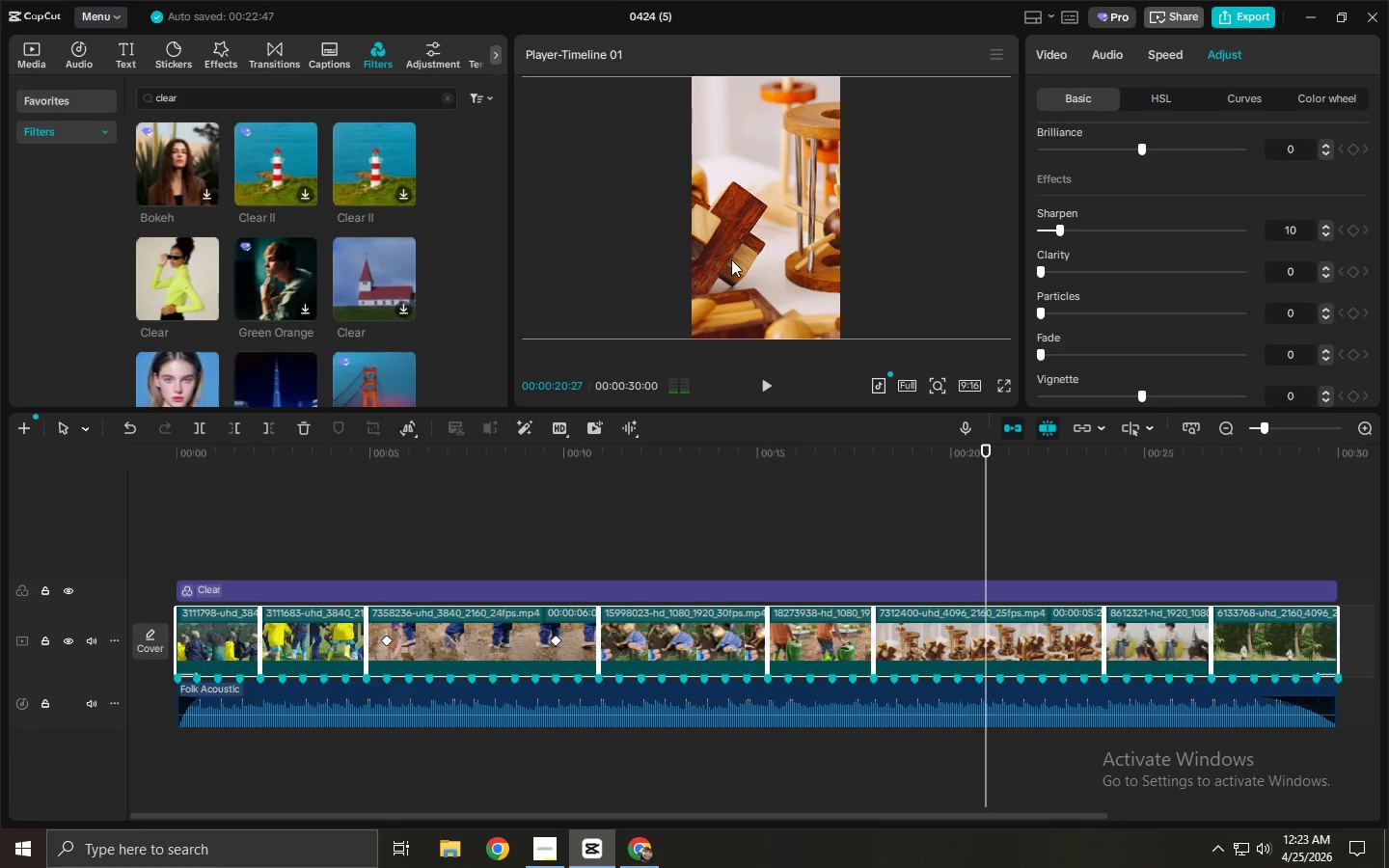 
left_click_drag(start_coordinate=[731, 259], to_coordinate=[905, 258])
 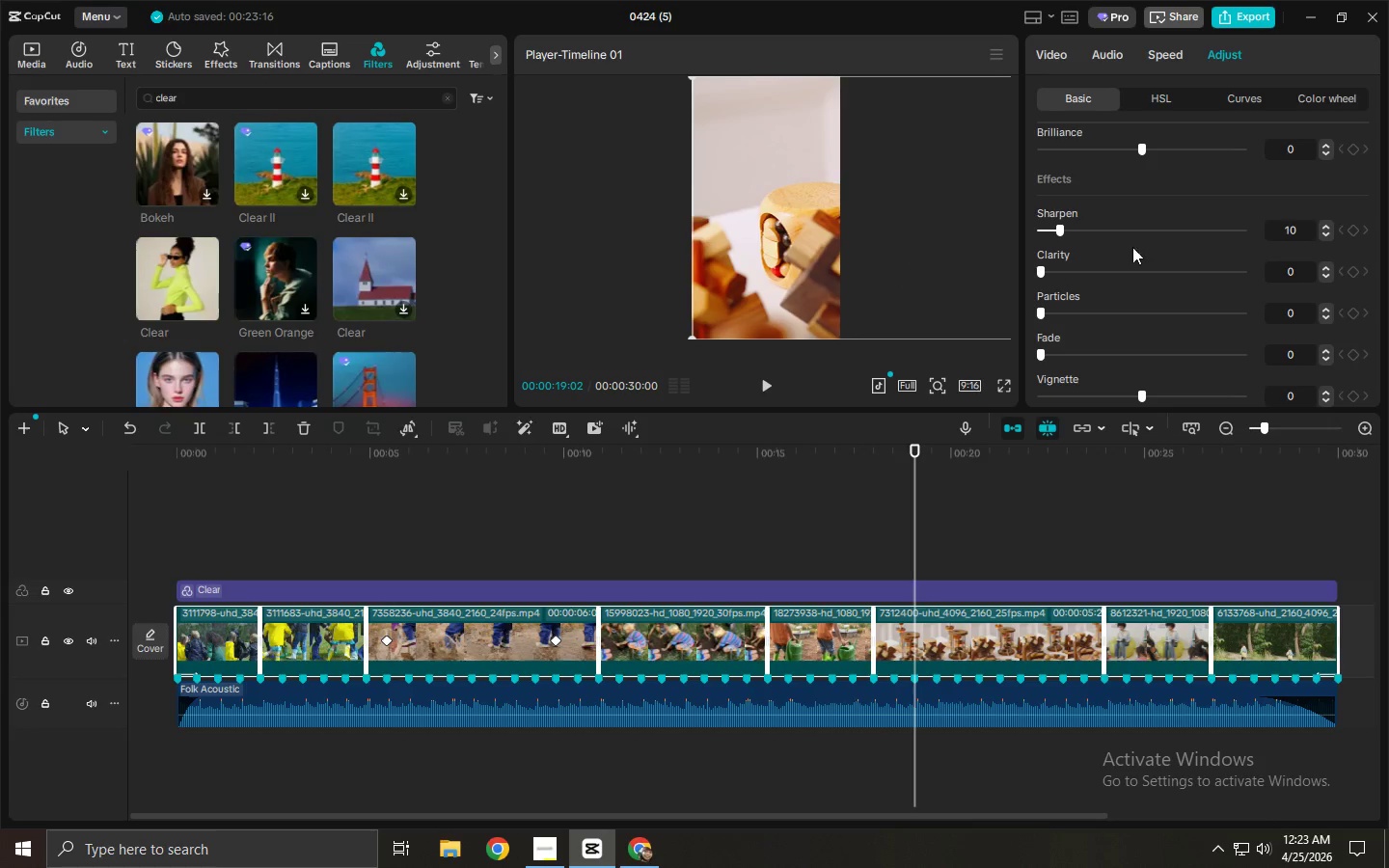 
left_click([1053, 57])
 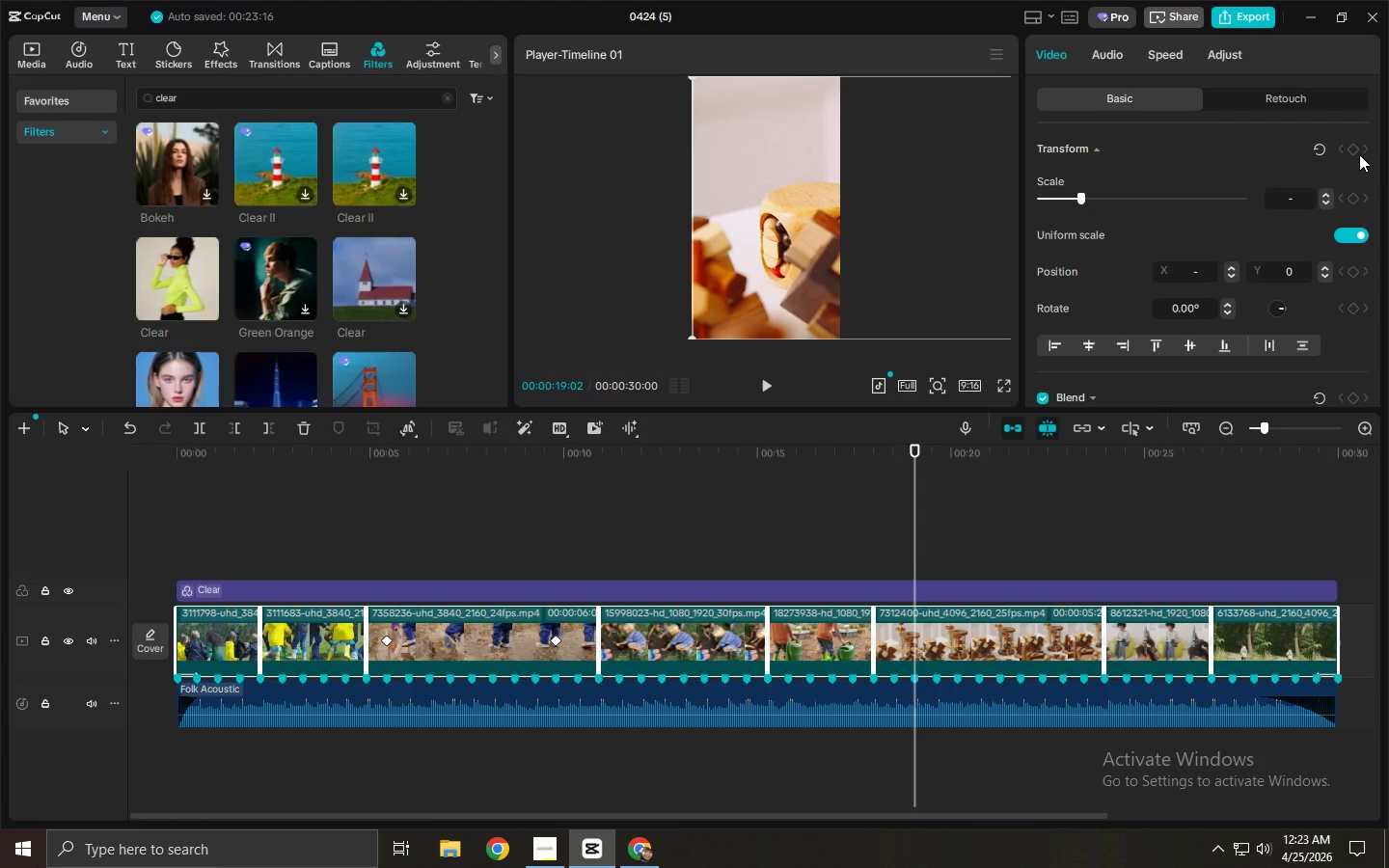 
scroll: coordinate [1226, 174], scroll_direction: up, amount: 2.0
 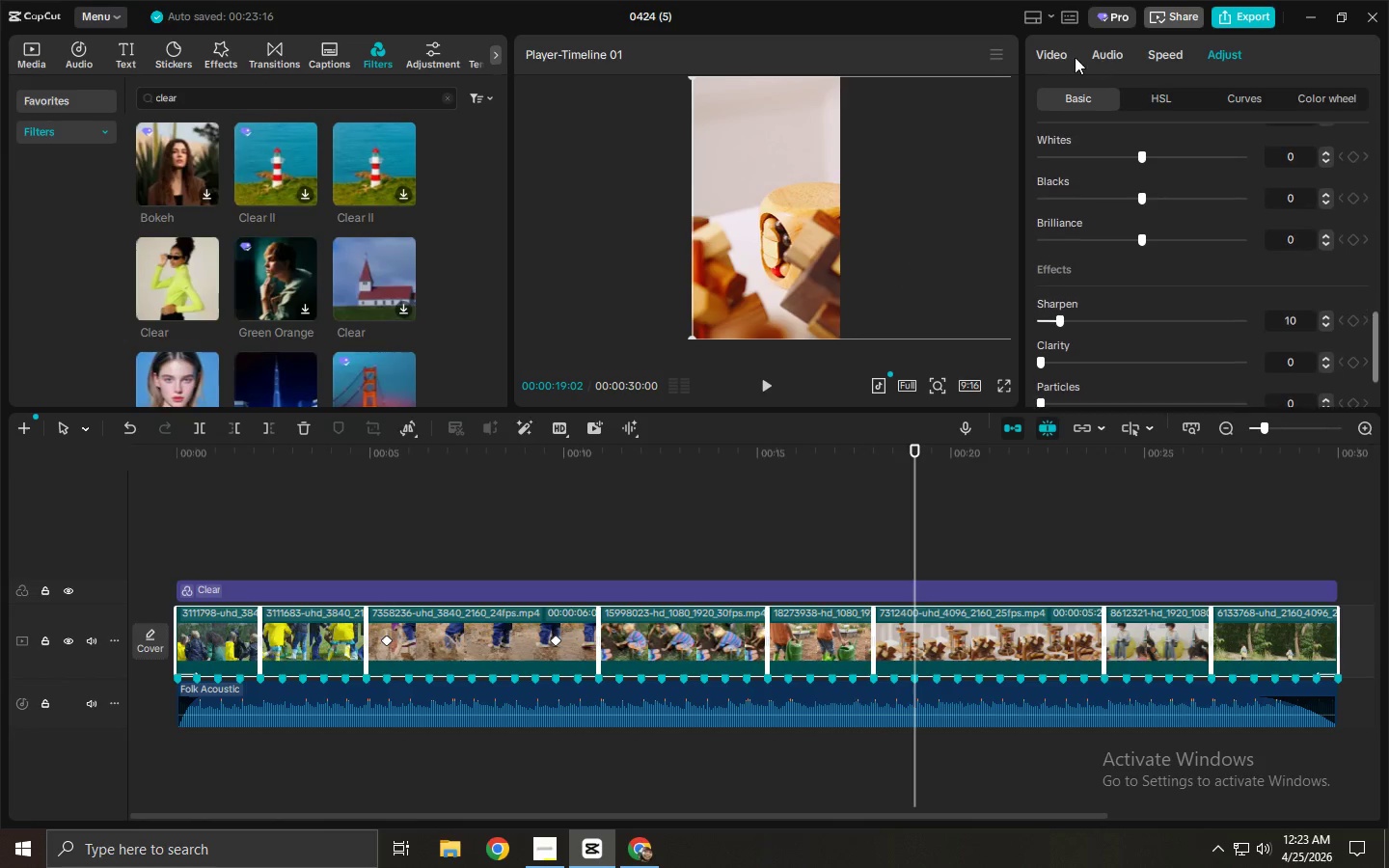 
left_click([1356, 153])
 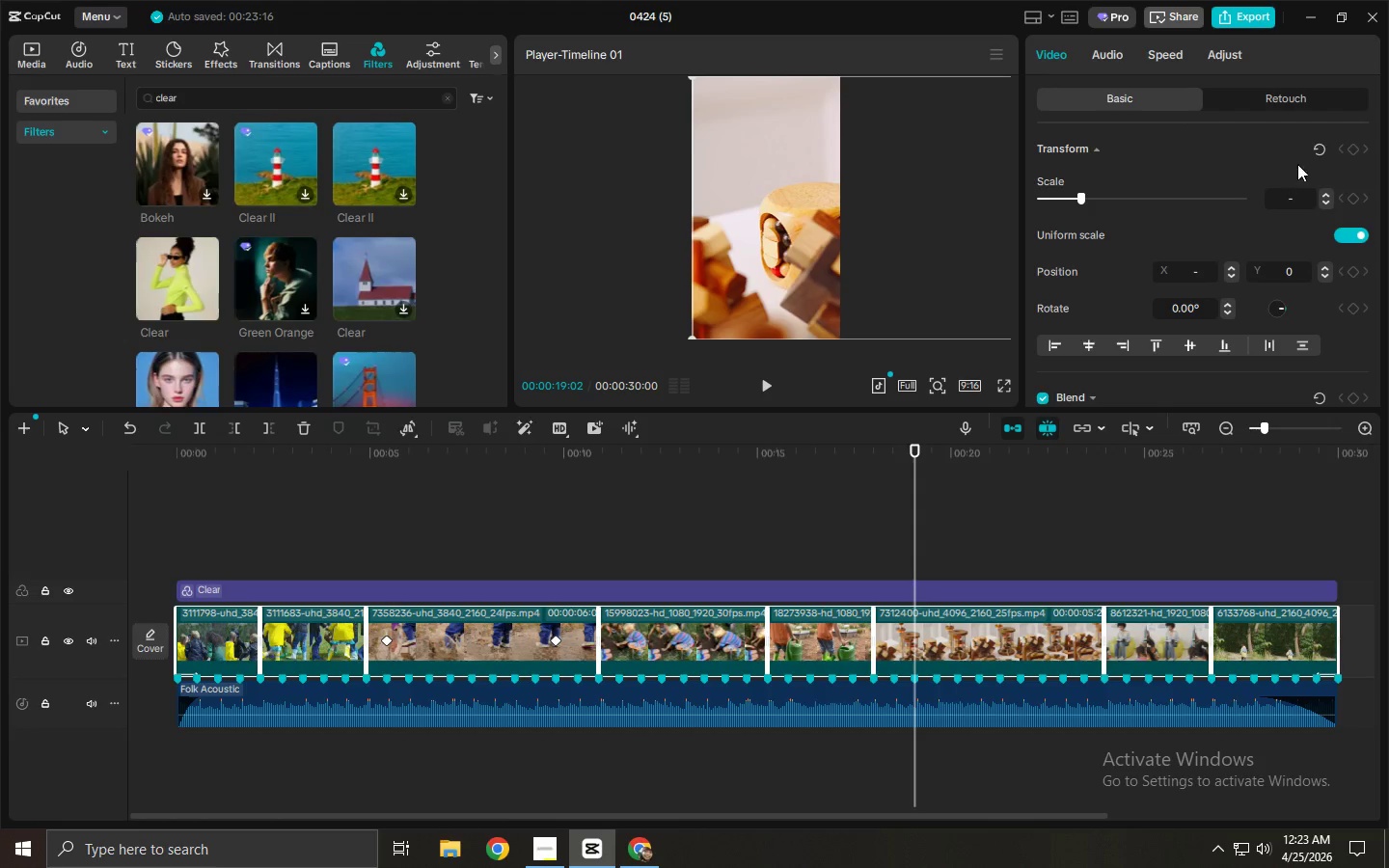 
left_click([1348, 146])
 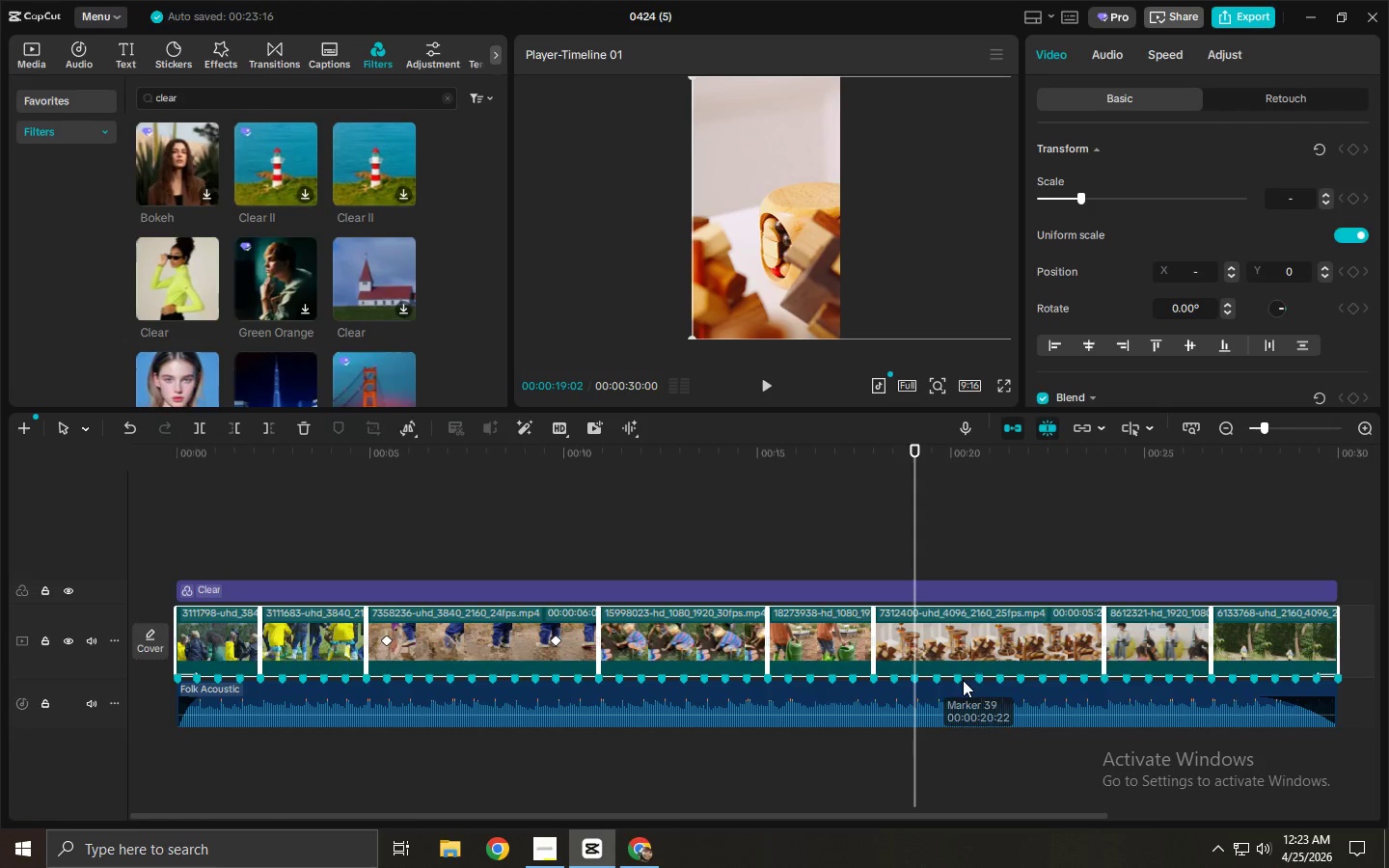 
left_click([977, 631])
 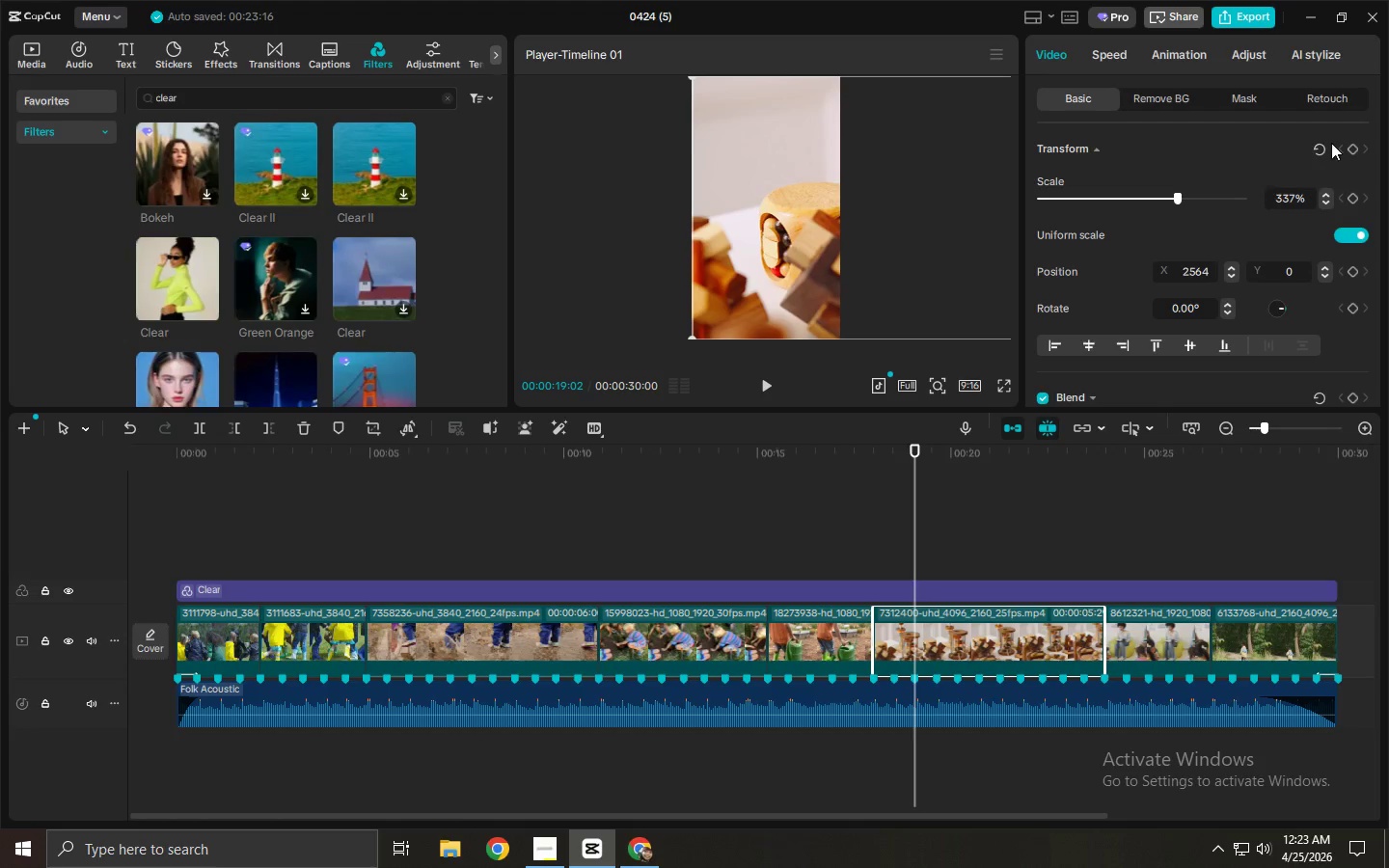 
left_click([1350, 148])
 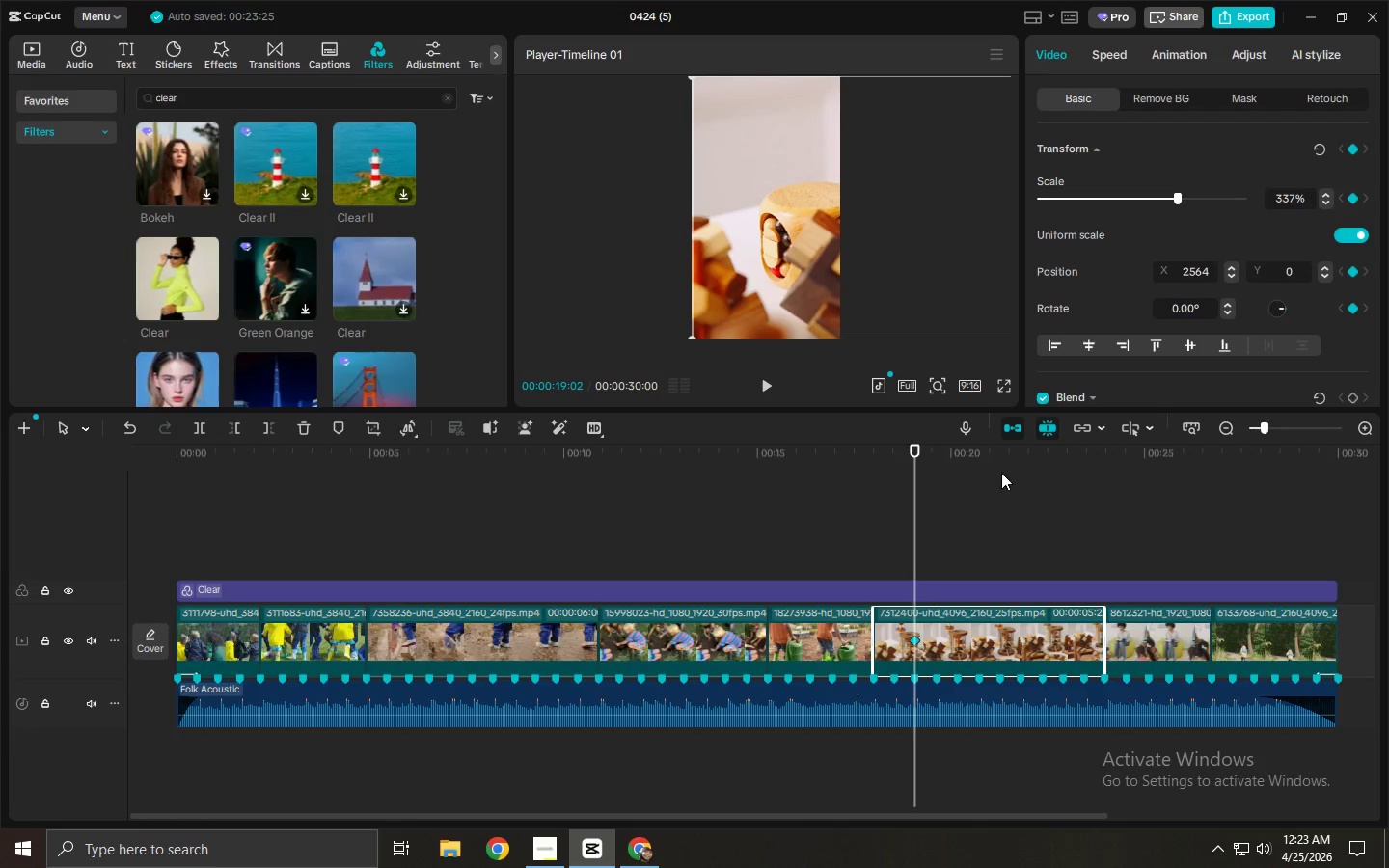 
left_click_drag(start_coordinate=[1003, 461], to_coordinate=[1061, 462])
 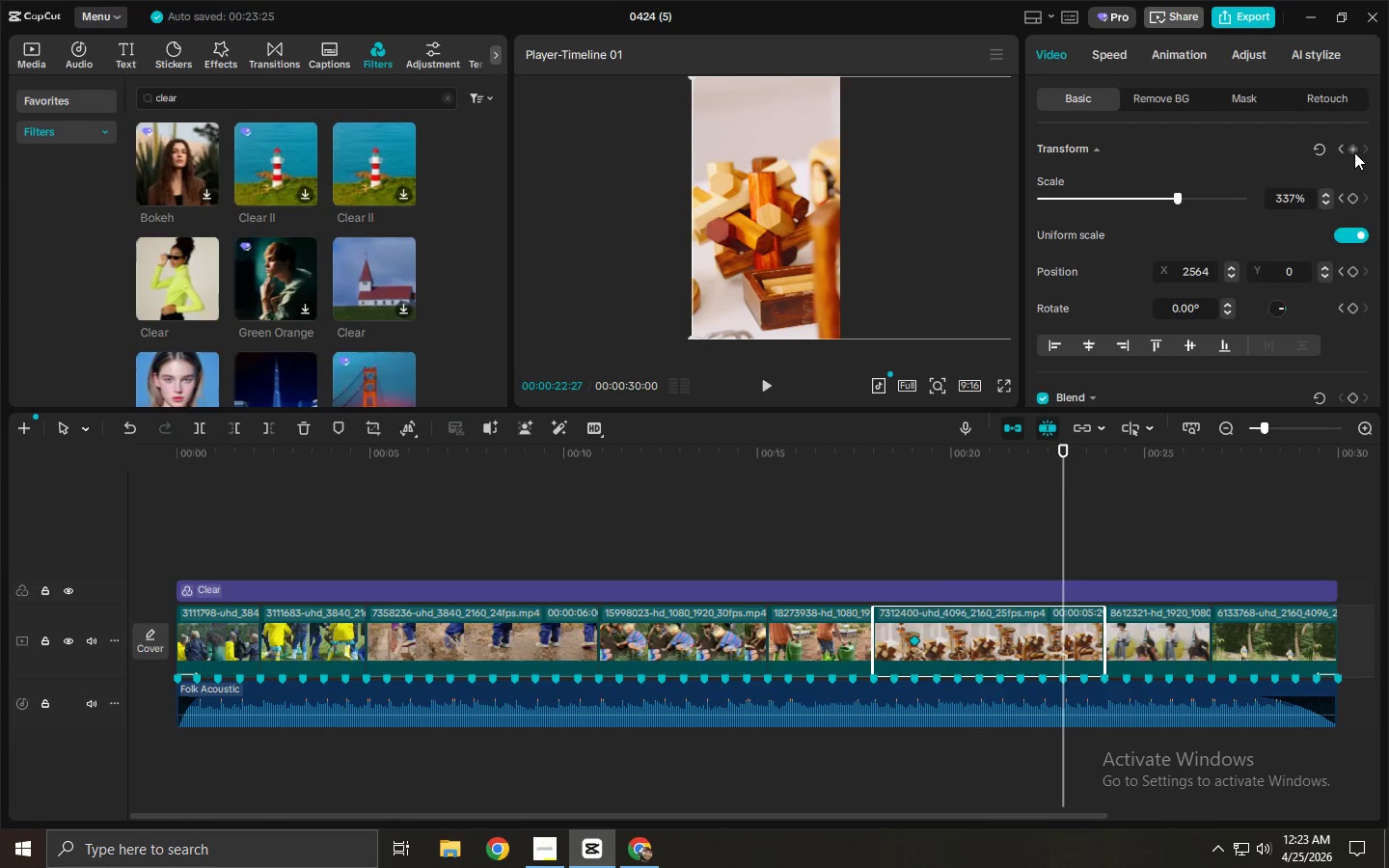 
left_click([1355, 152])
 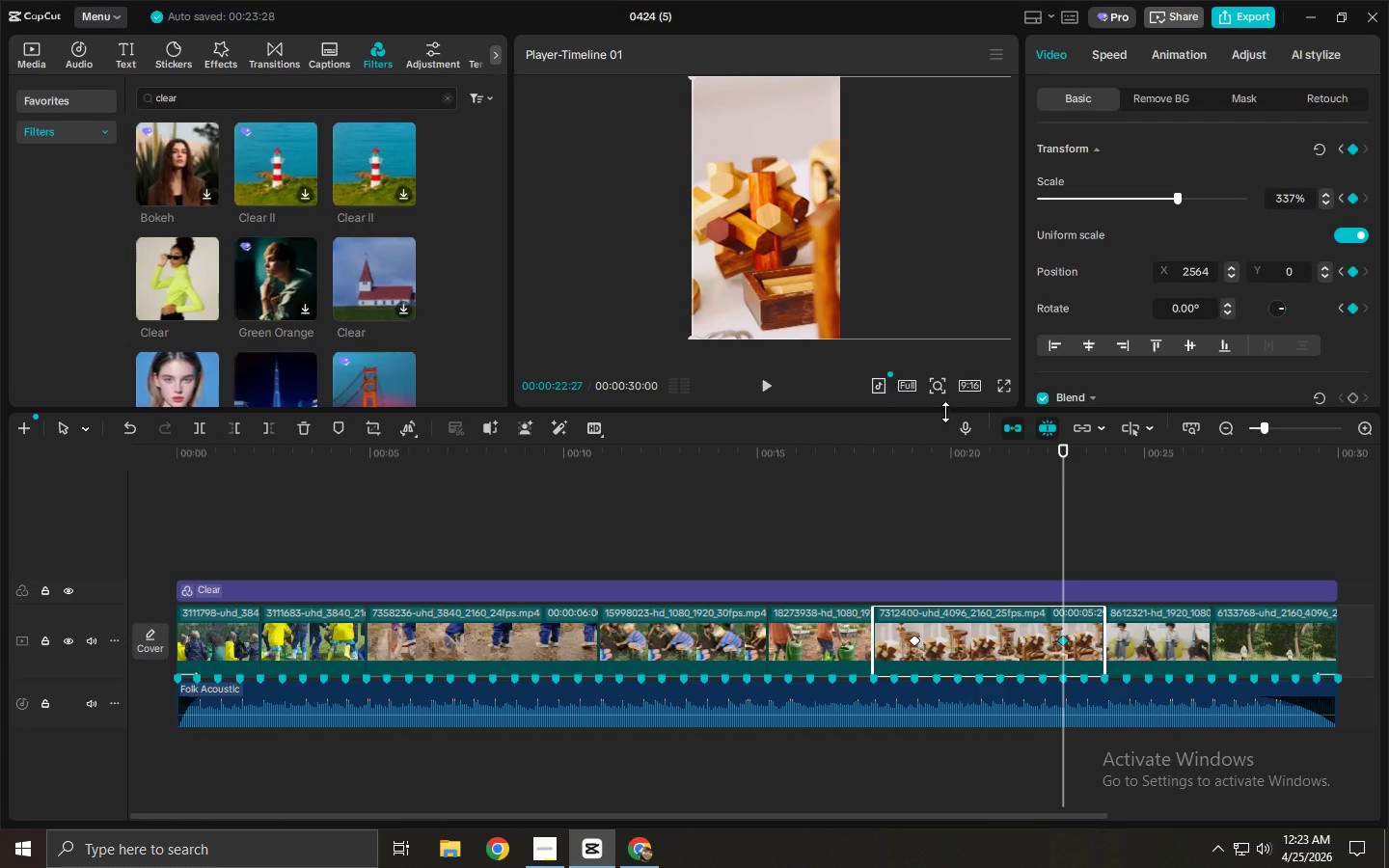 
left_click_drag(start_coordinate=[912, 469], to_coordinate=[914, 464])
 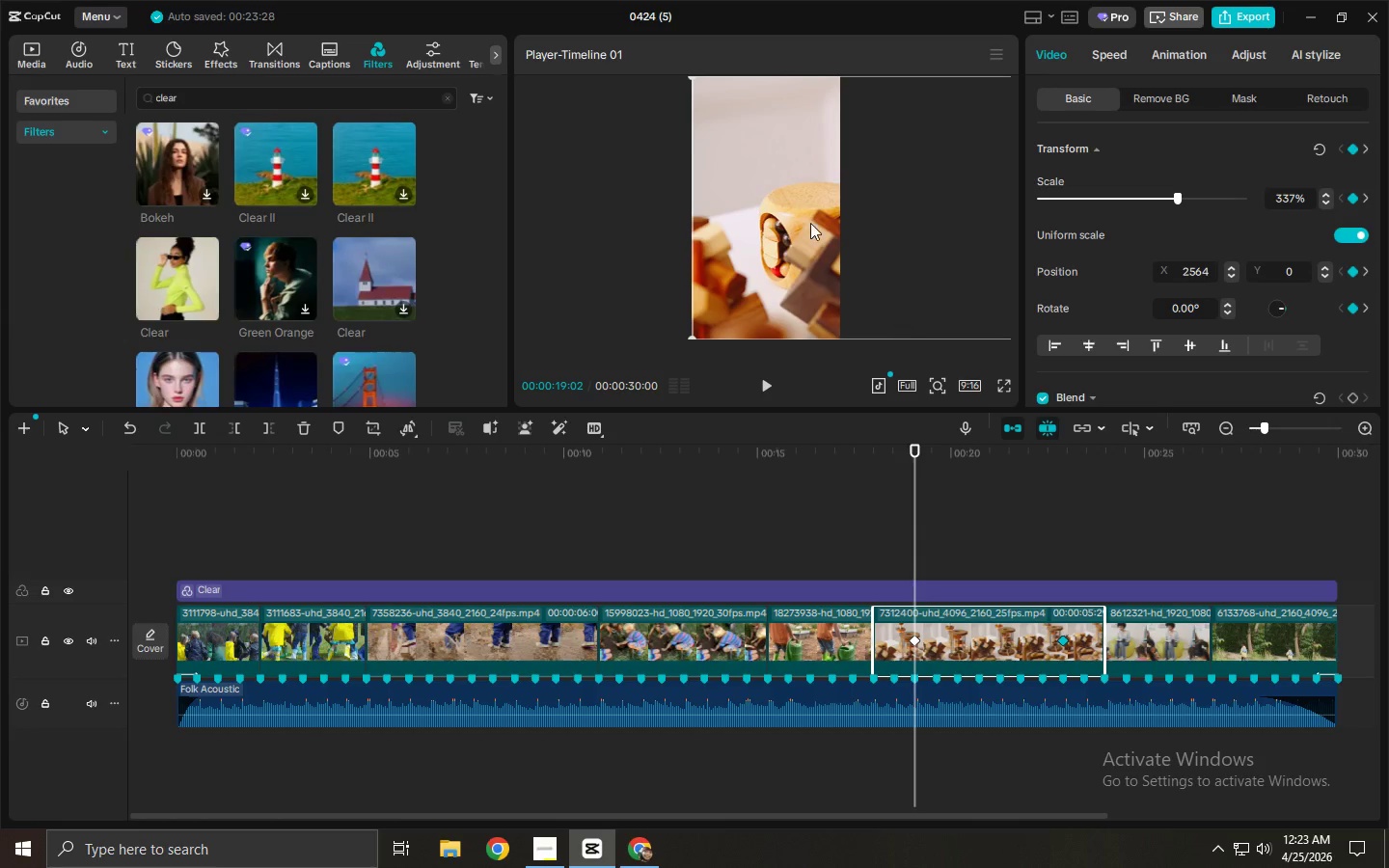 
left_click_drag(start_coordinate=[818, 228], to_coordinate=[760, 228])
 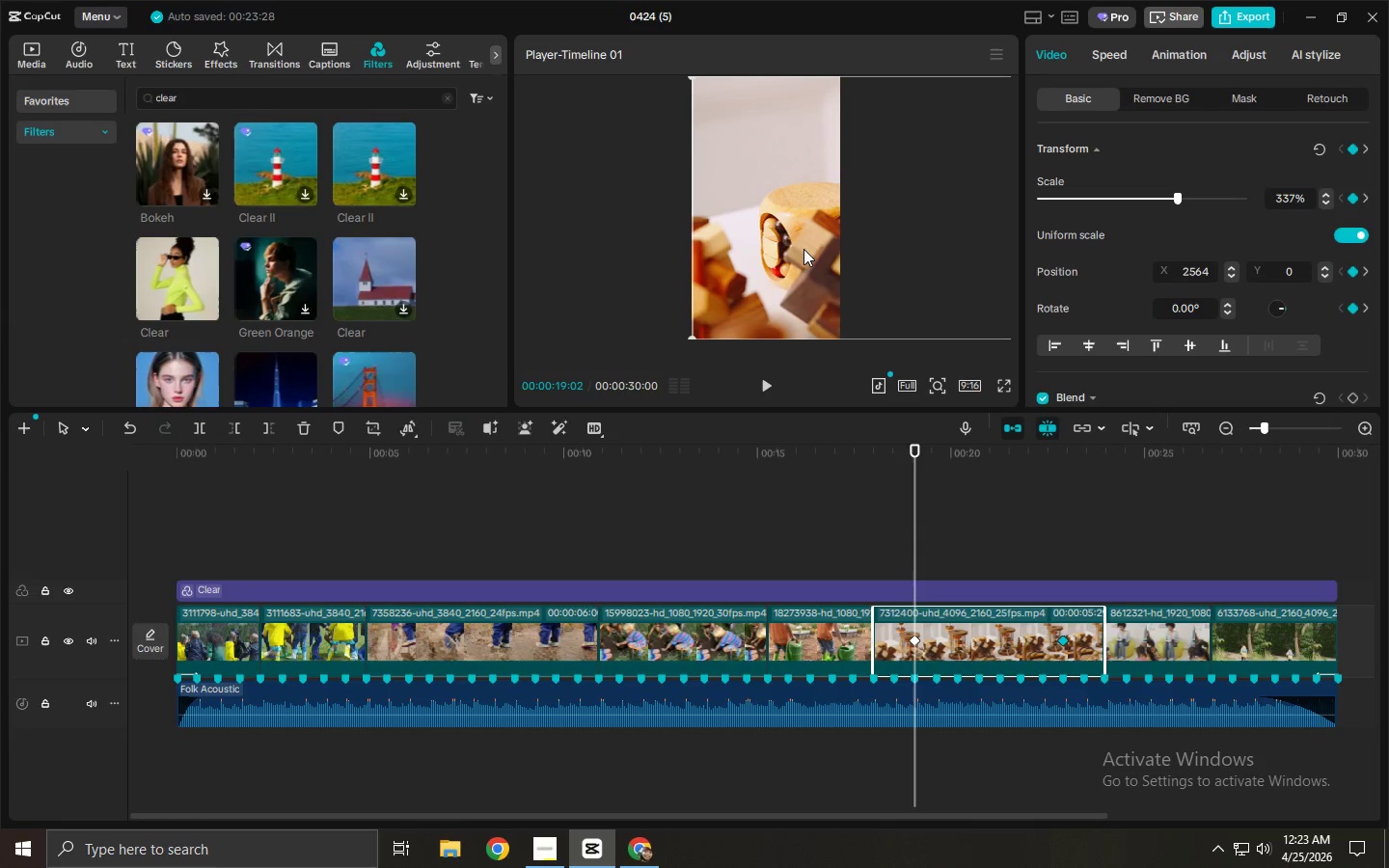 
left_click_drag(start_coordinate=[803, 249], to_coordinate=[452, 245])
 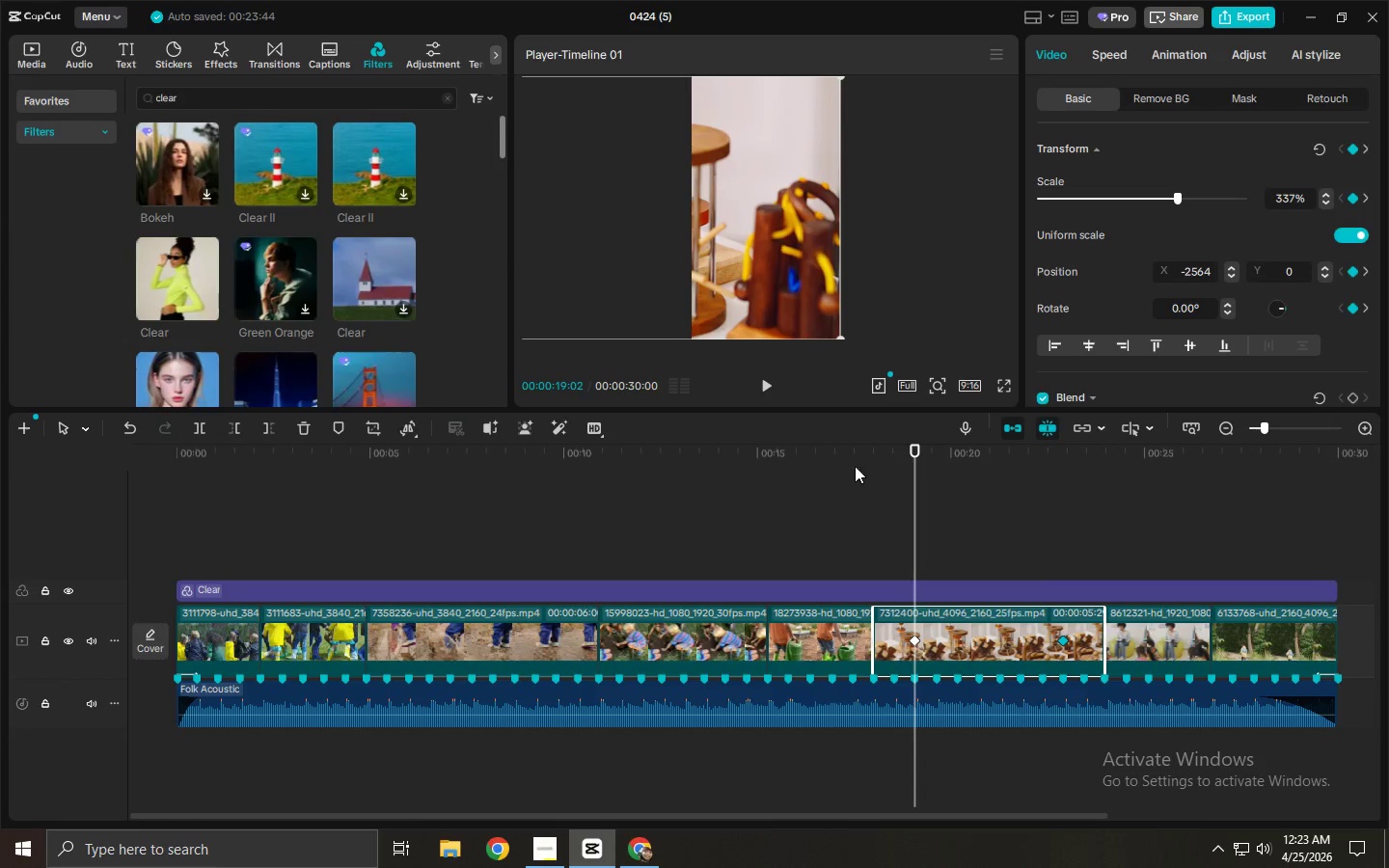 
key(Space)
 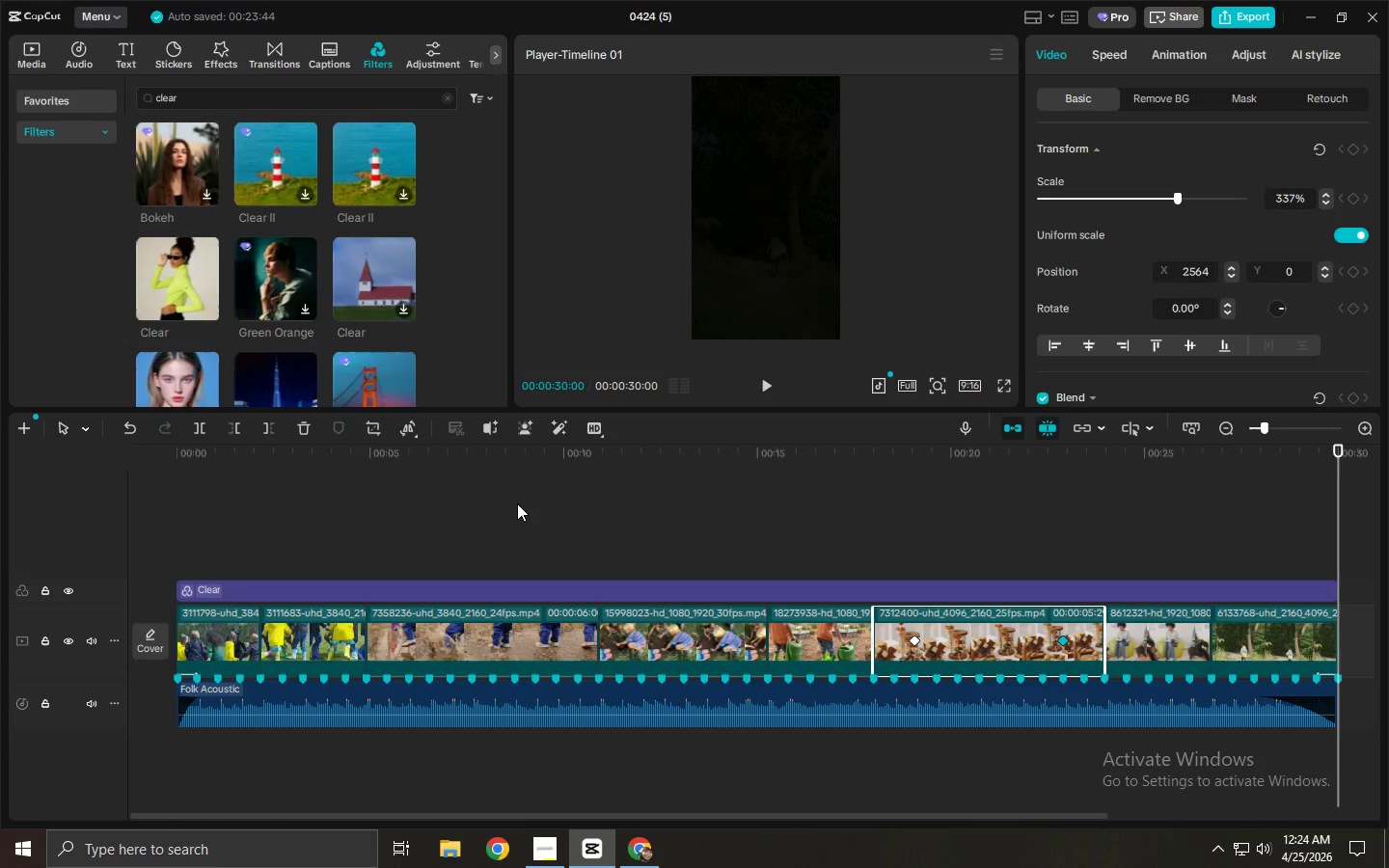 
wait(25.31)
 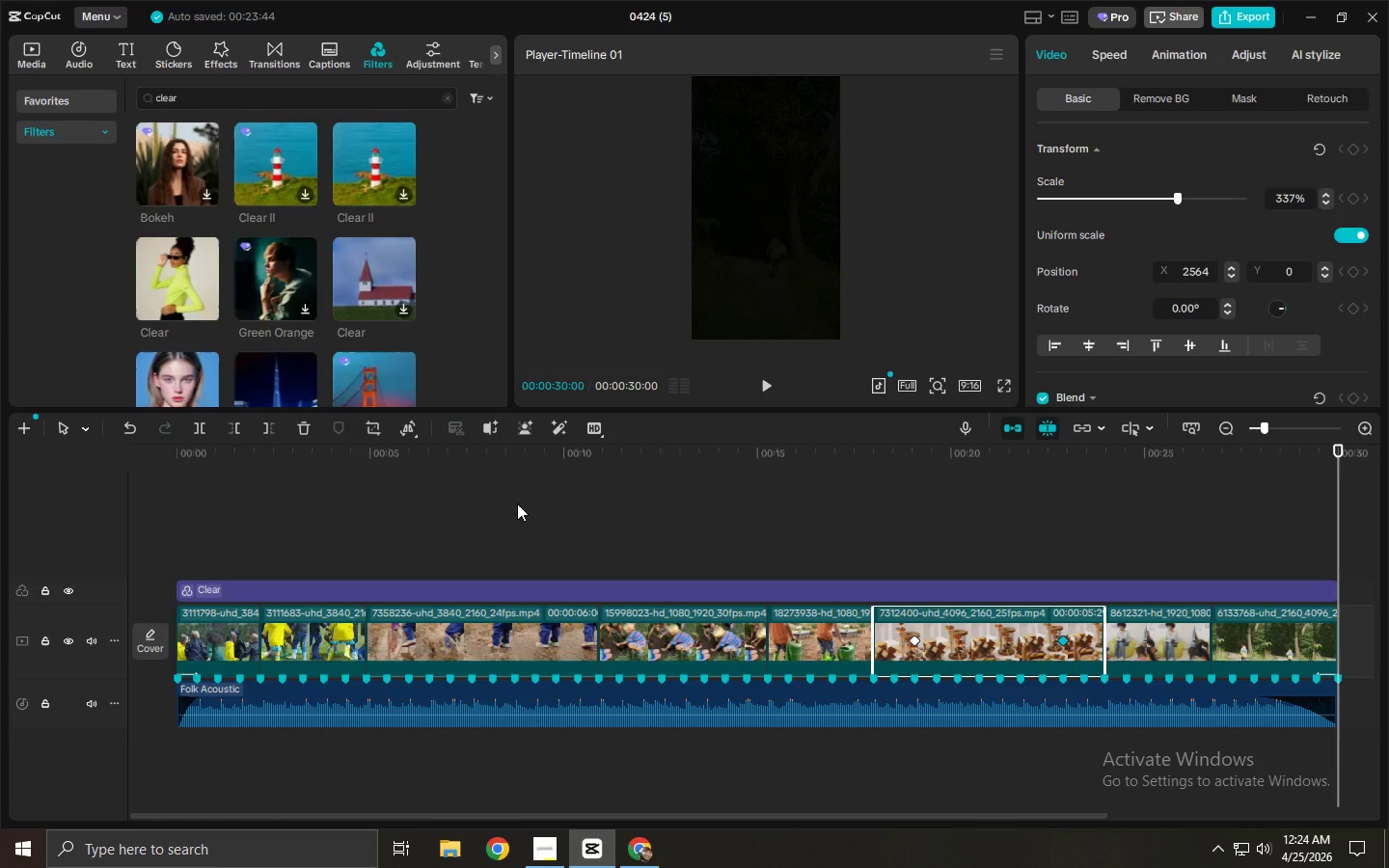 
mouse_move([390, 692])
 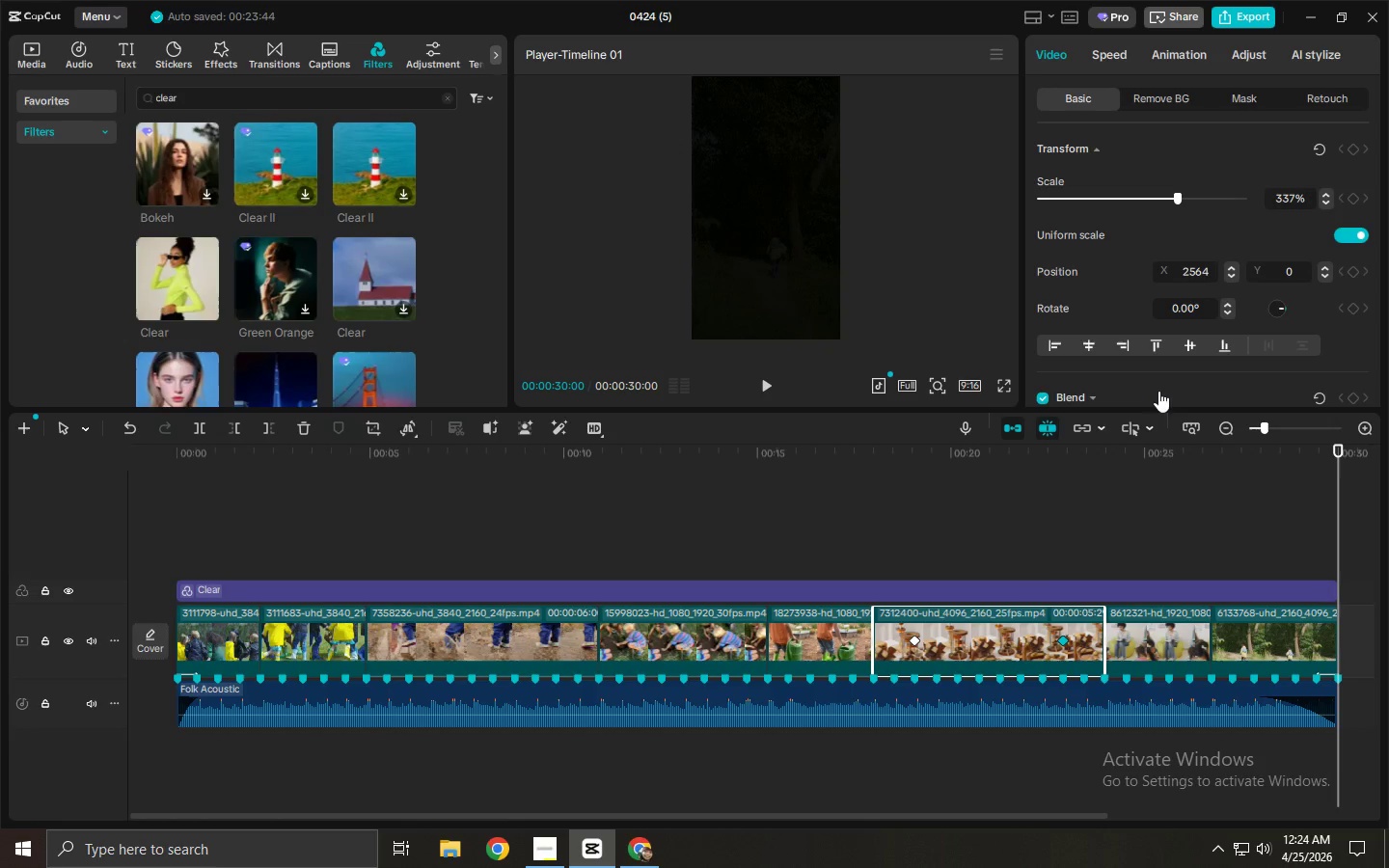 
left_click([972, 724])
 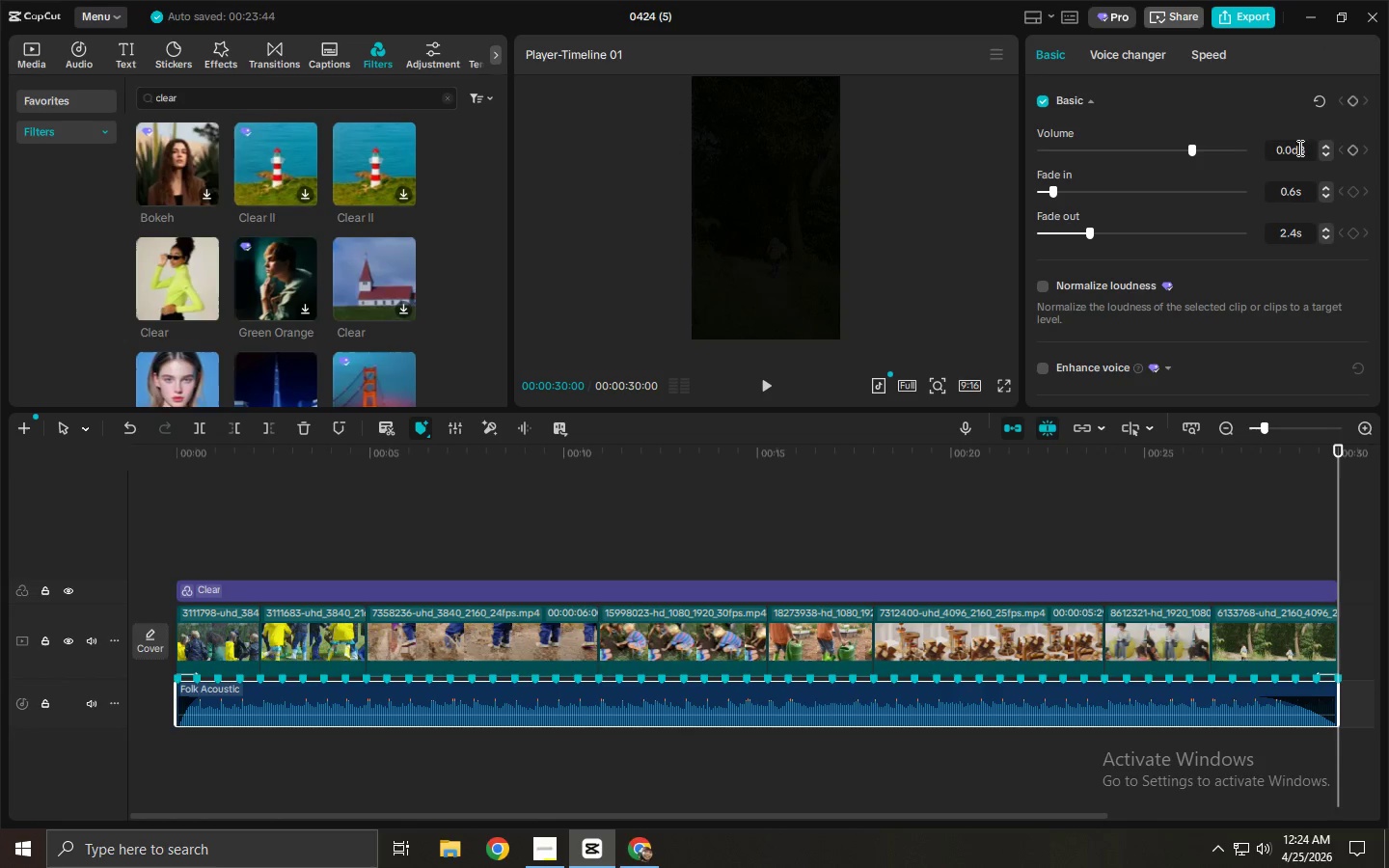 
left_click_drag(start_coordinate=[1293, 147], to_coordinate=[1234, 152])
 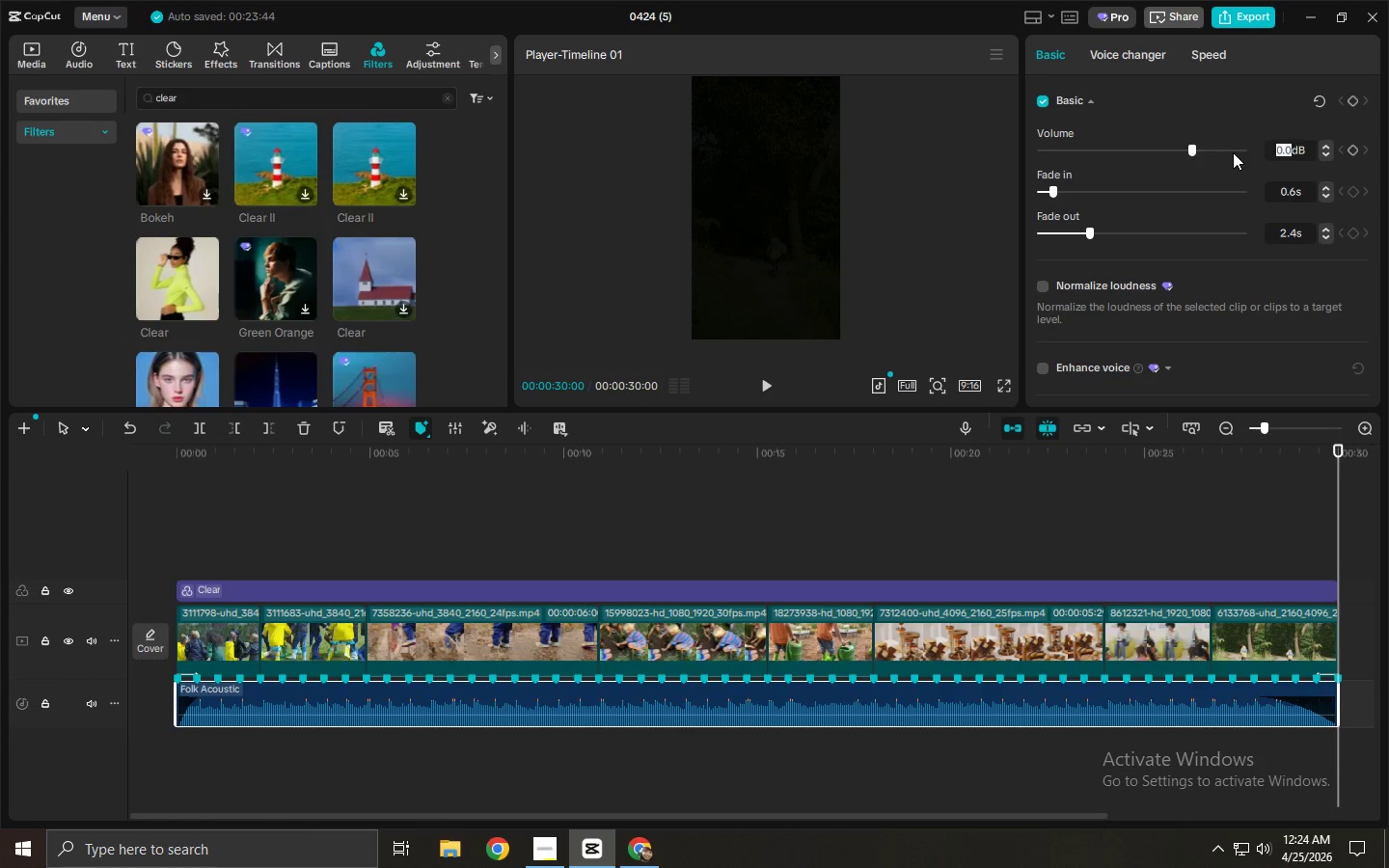 
key(Numpad2)
 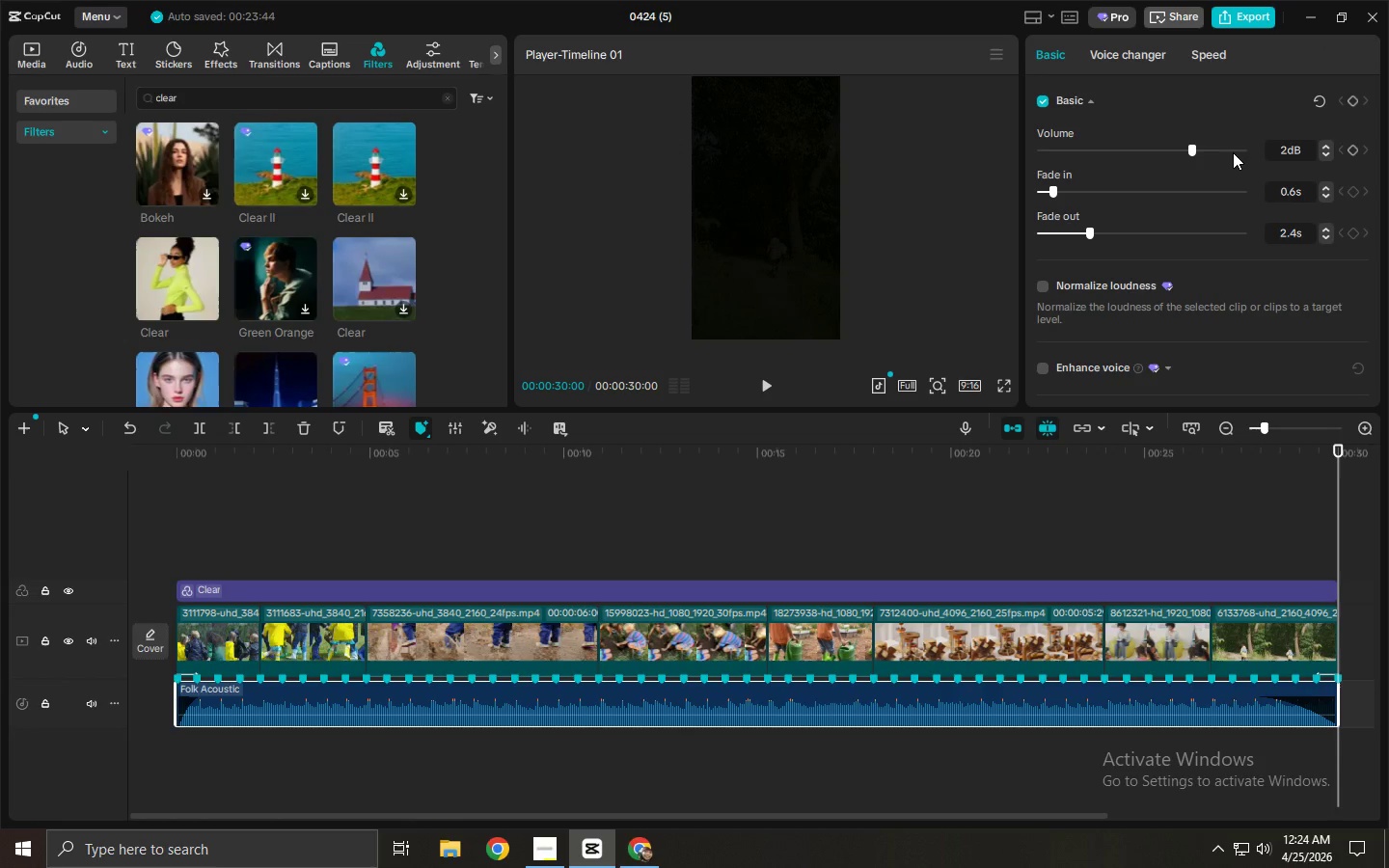 
key(Backspace)
 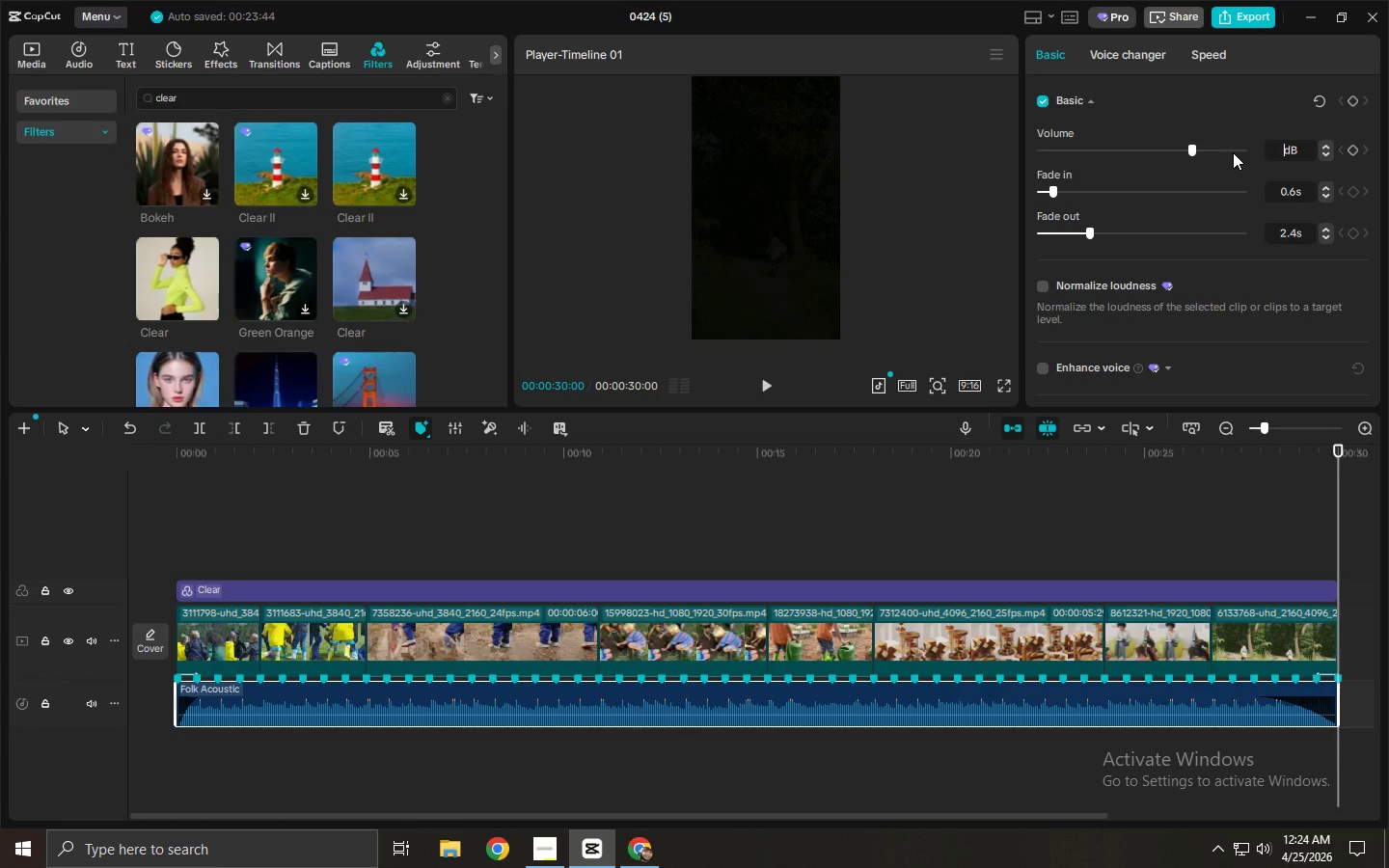 
key(NumpadSubtract)
 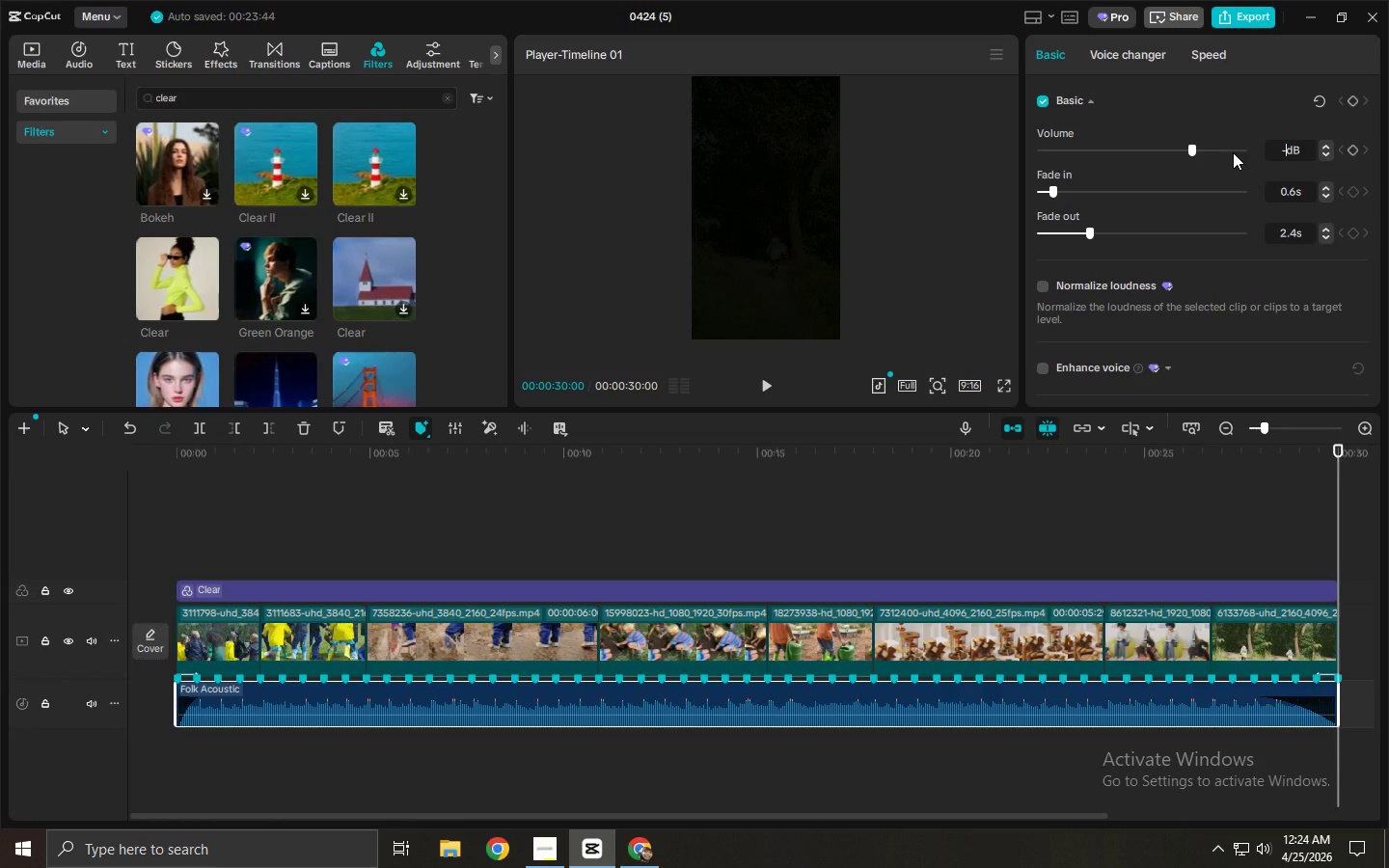 
key(Numpad2)
 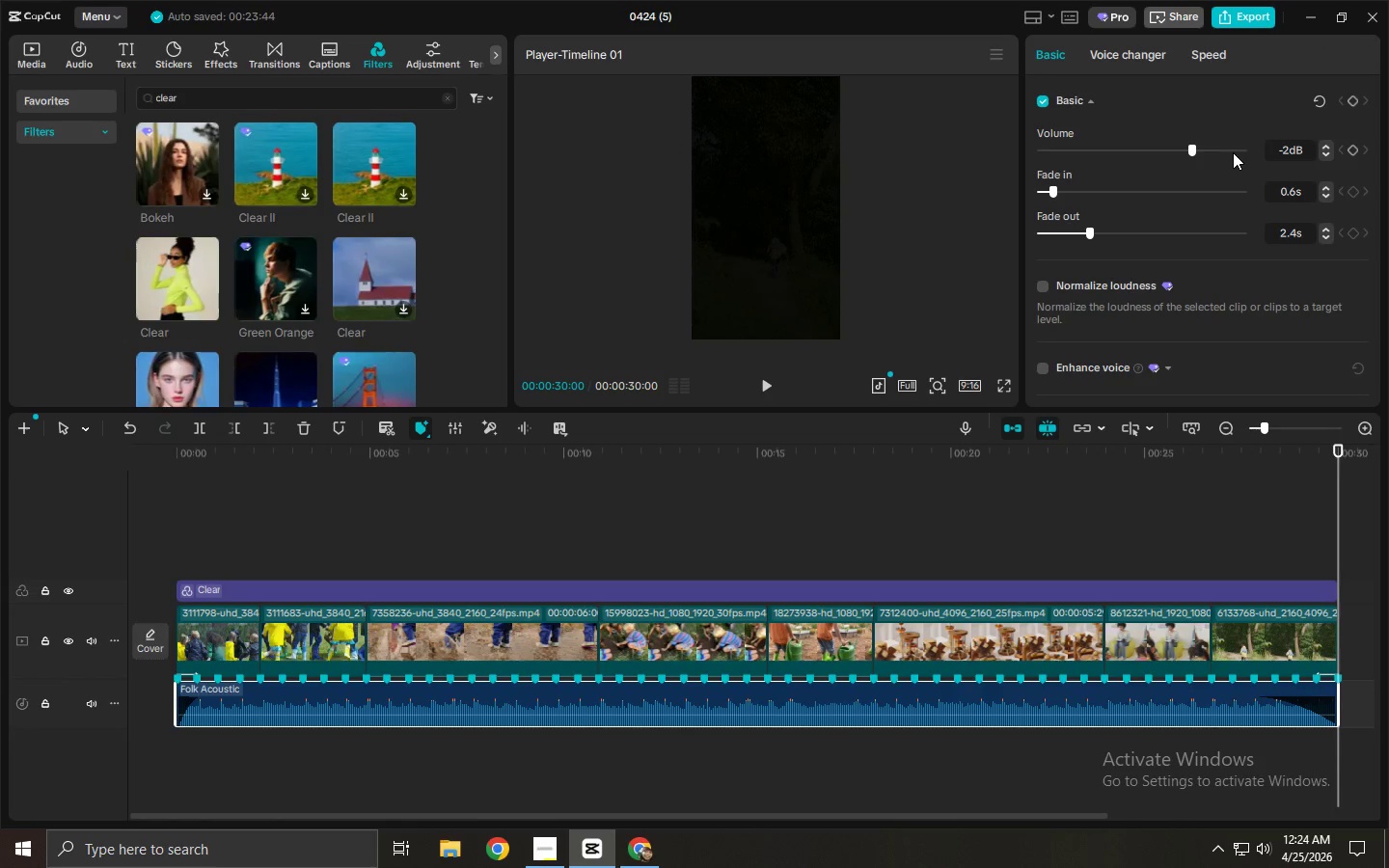 
key(Numpad4)
 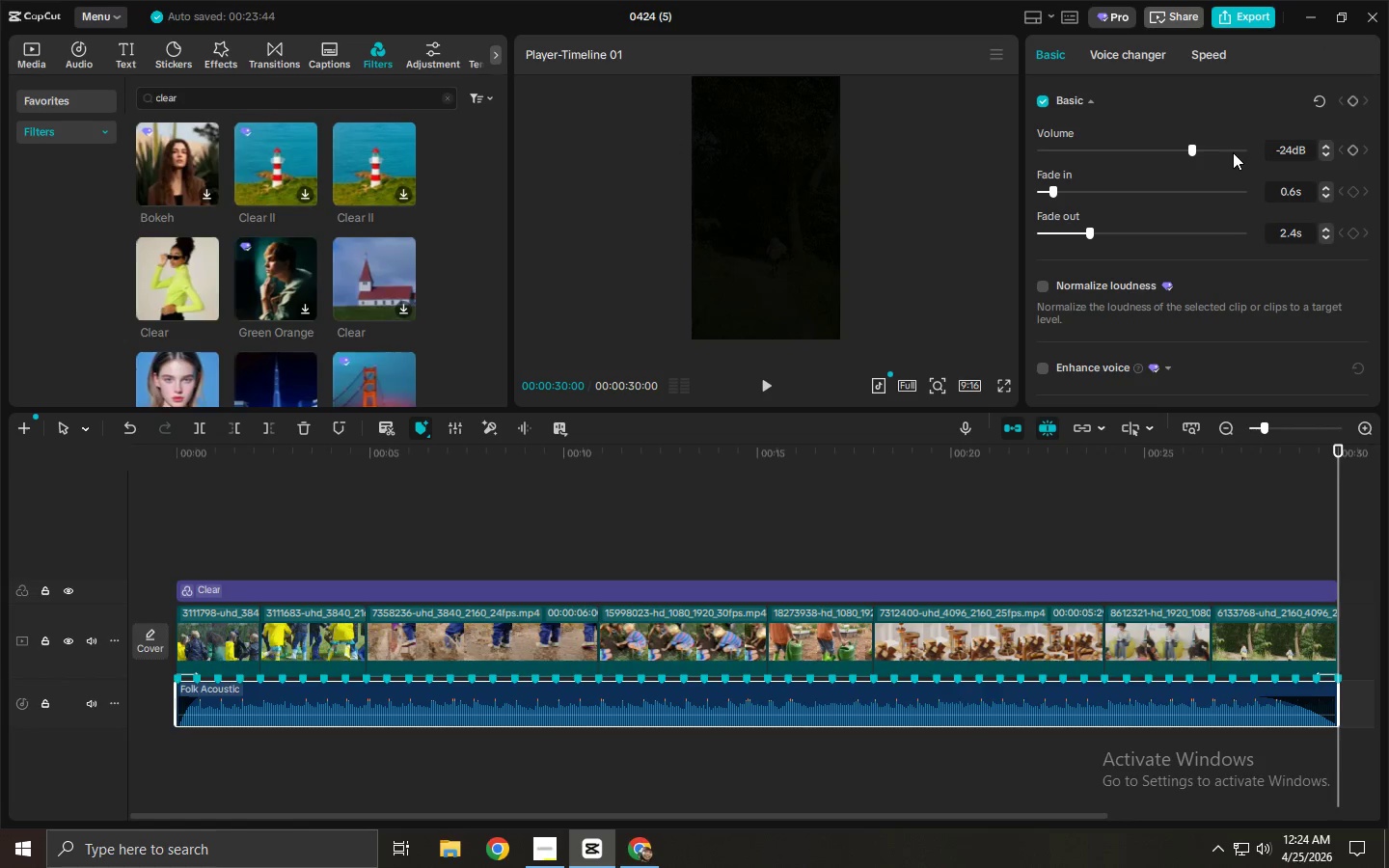 
key(NumpadEnter)
 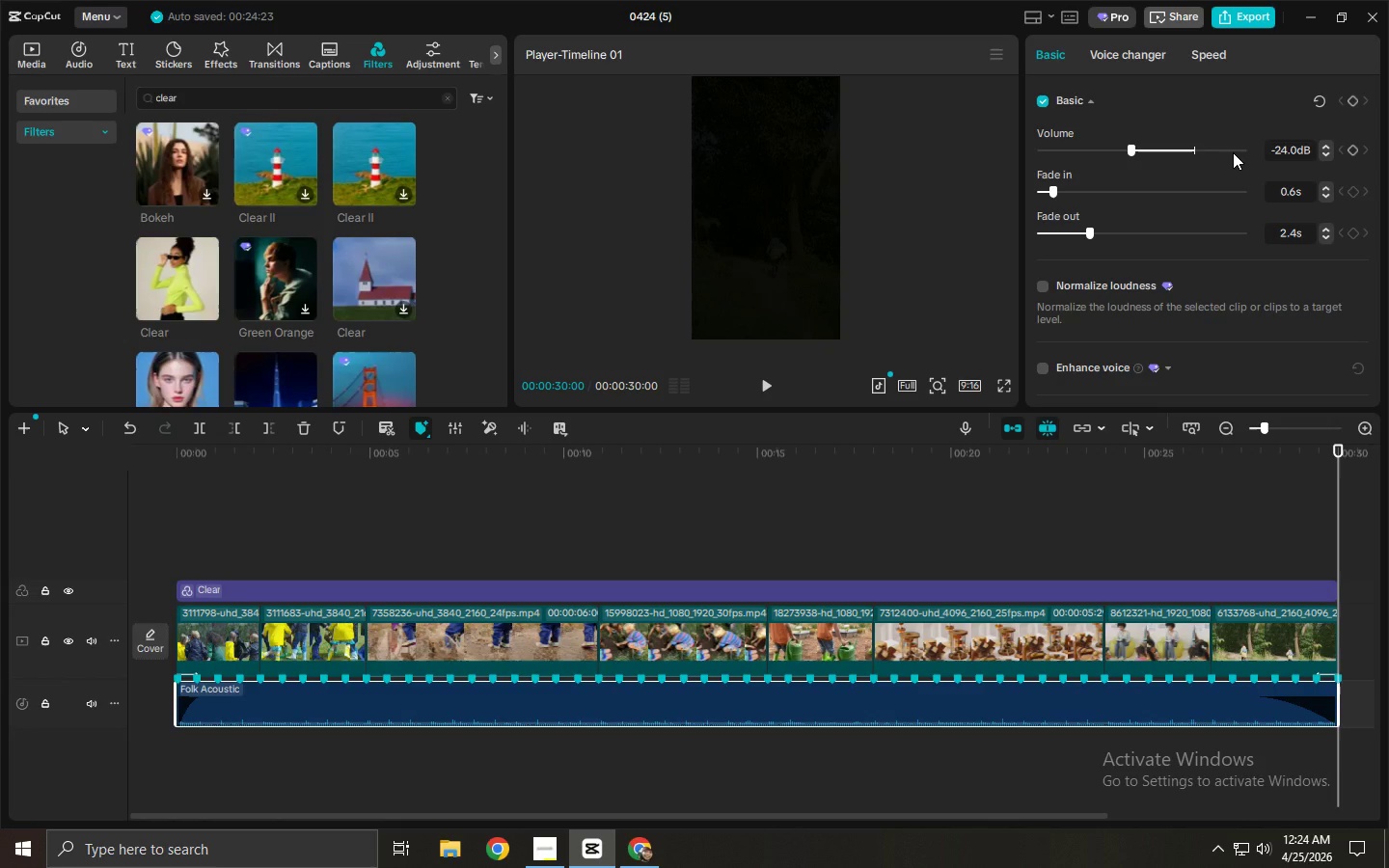 
left_click_drag(start_coordinate=[229, 471], to_coordinate=[153, 467])
 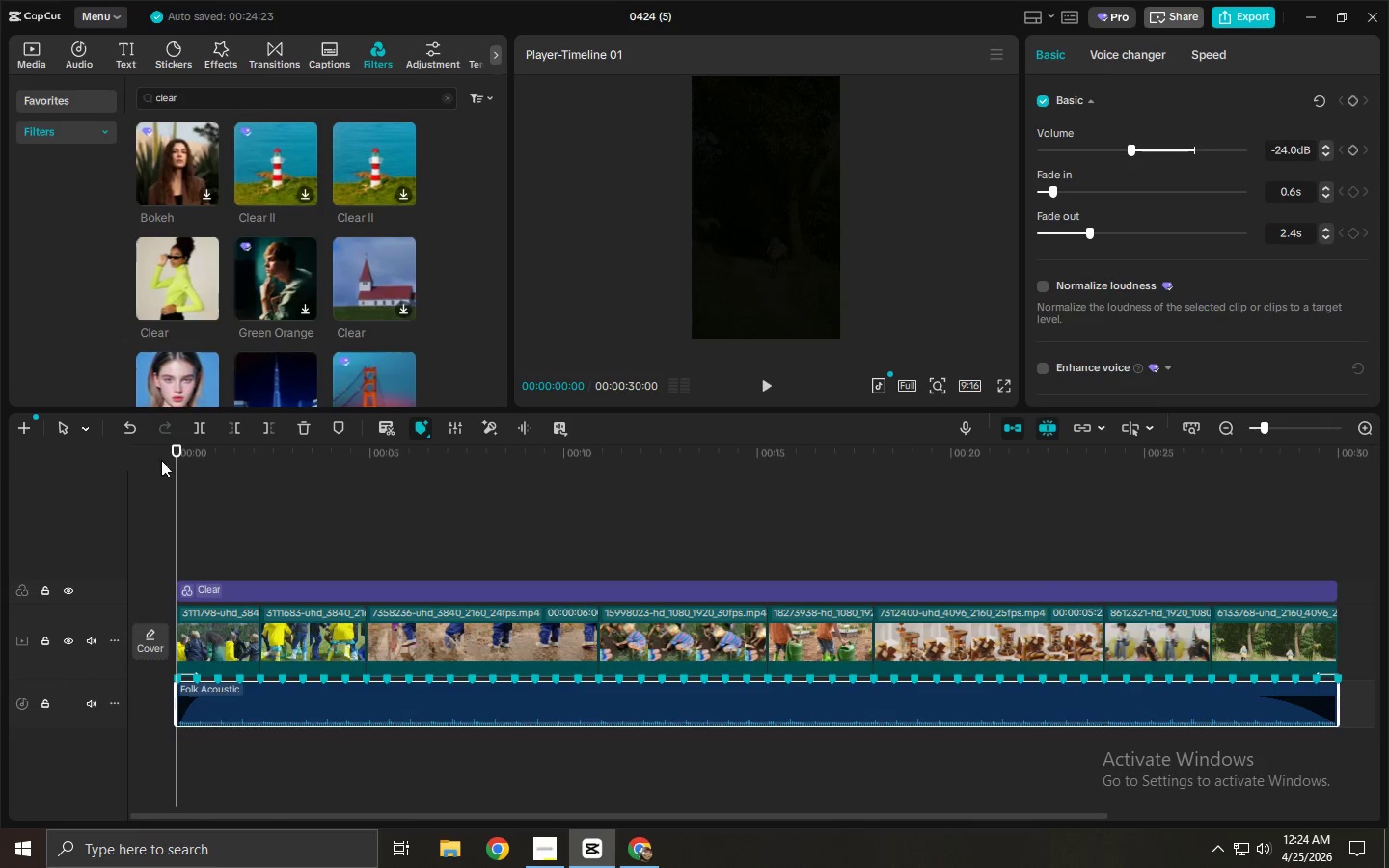 
key(Space)
 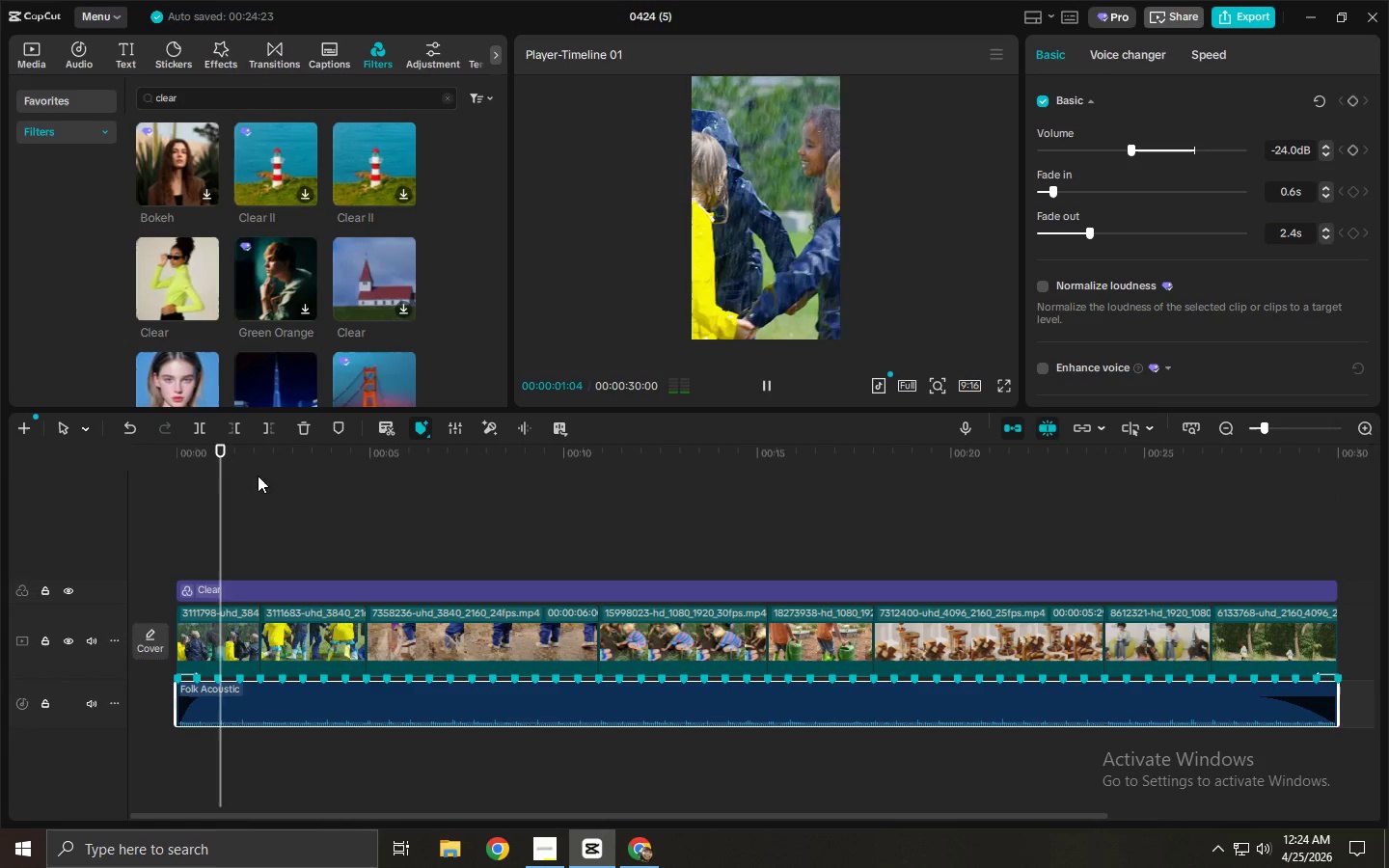 
key(Space)
 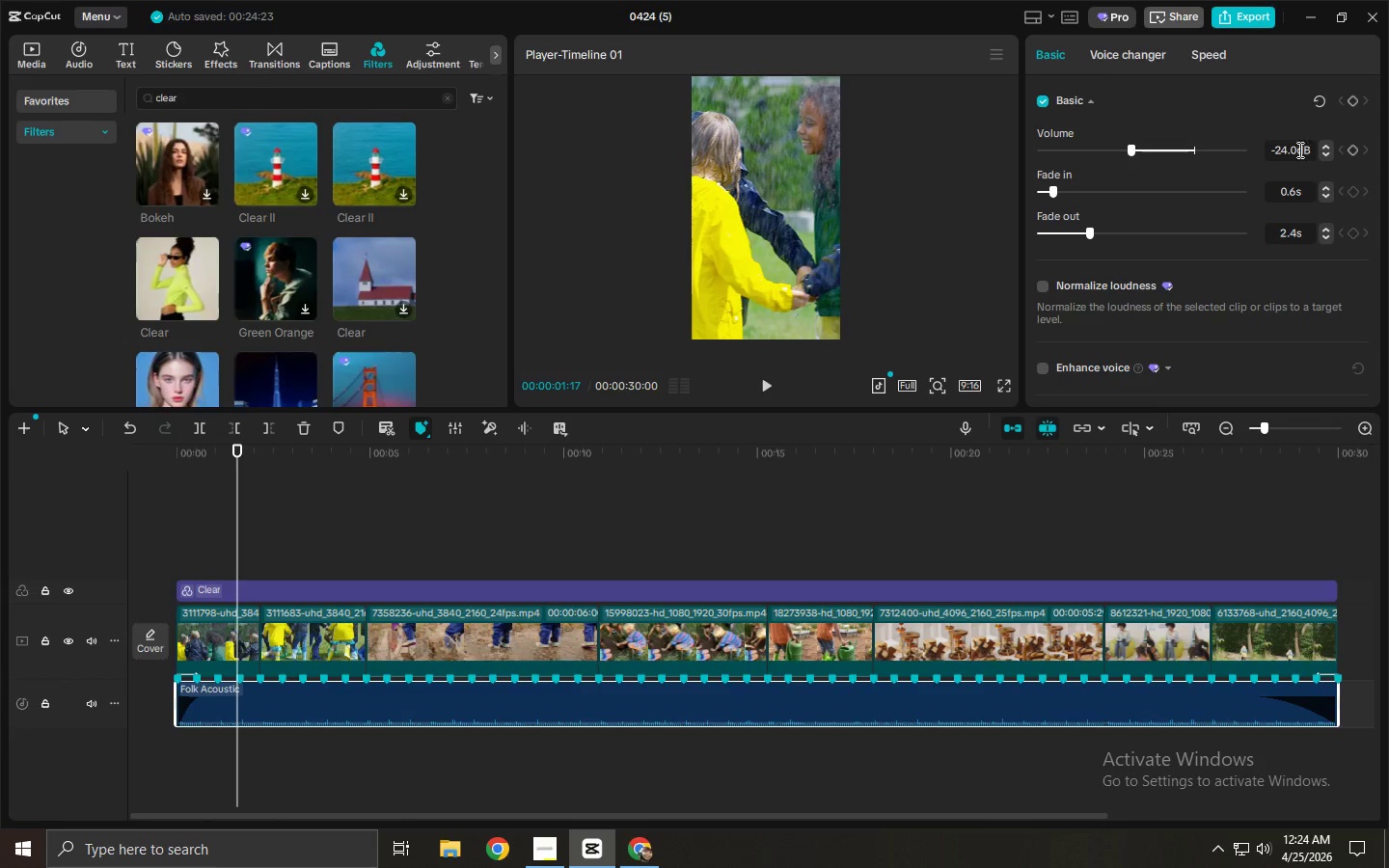 
left_click_drag(start_coordinate=[1298, 149], to_coordinate=[1237, 158])
 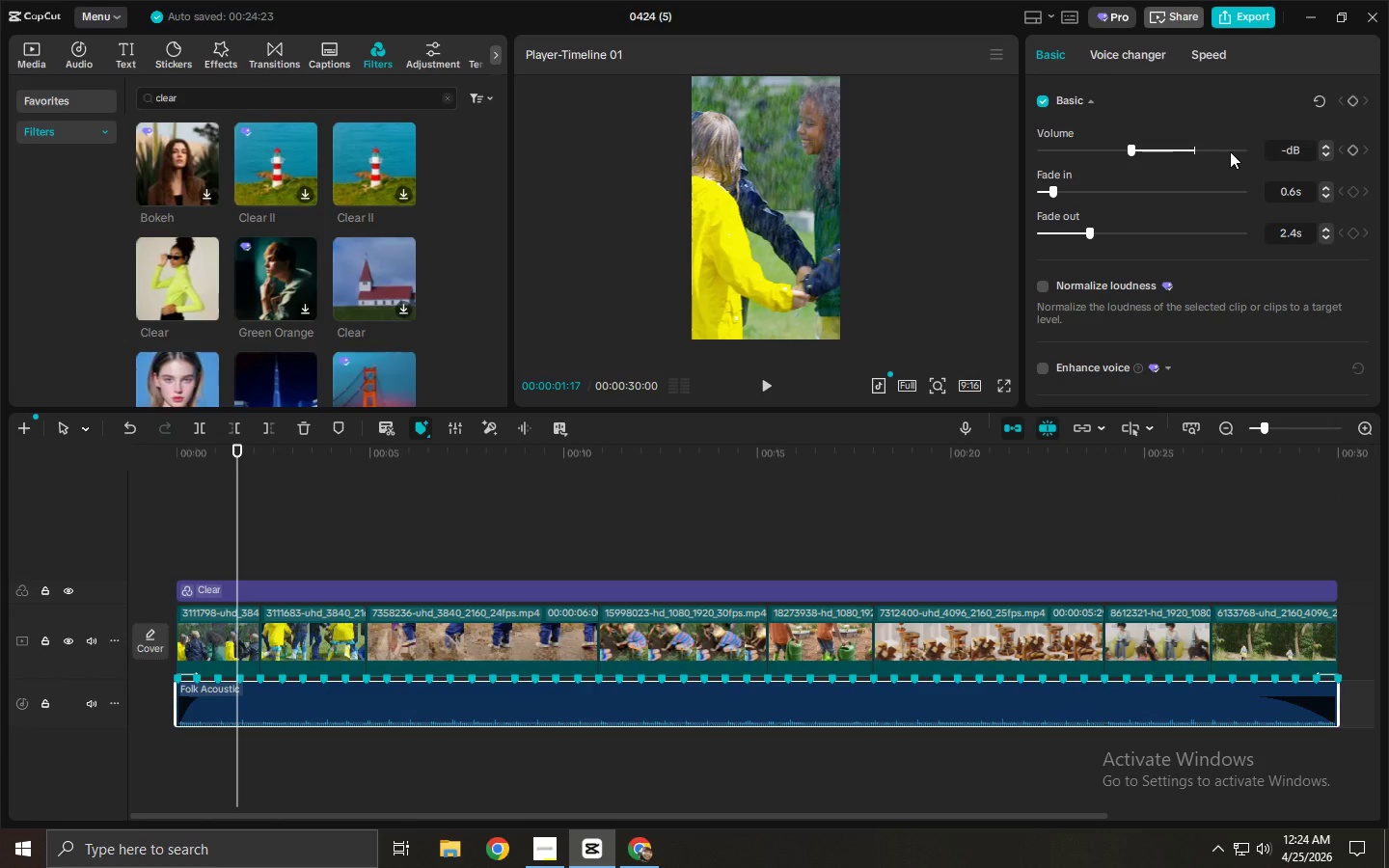 
key(NumpadSubtract)
 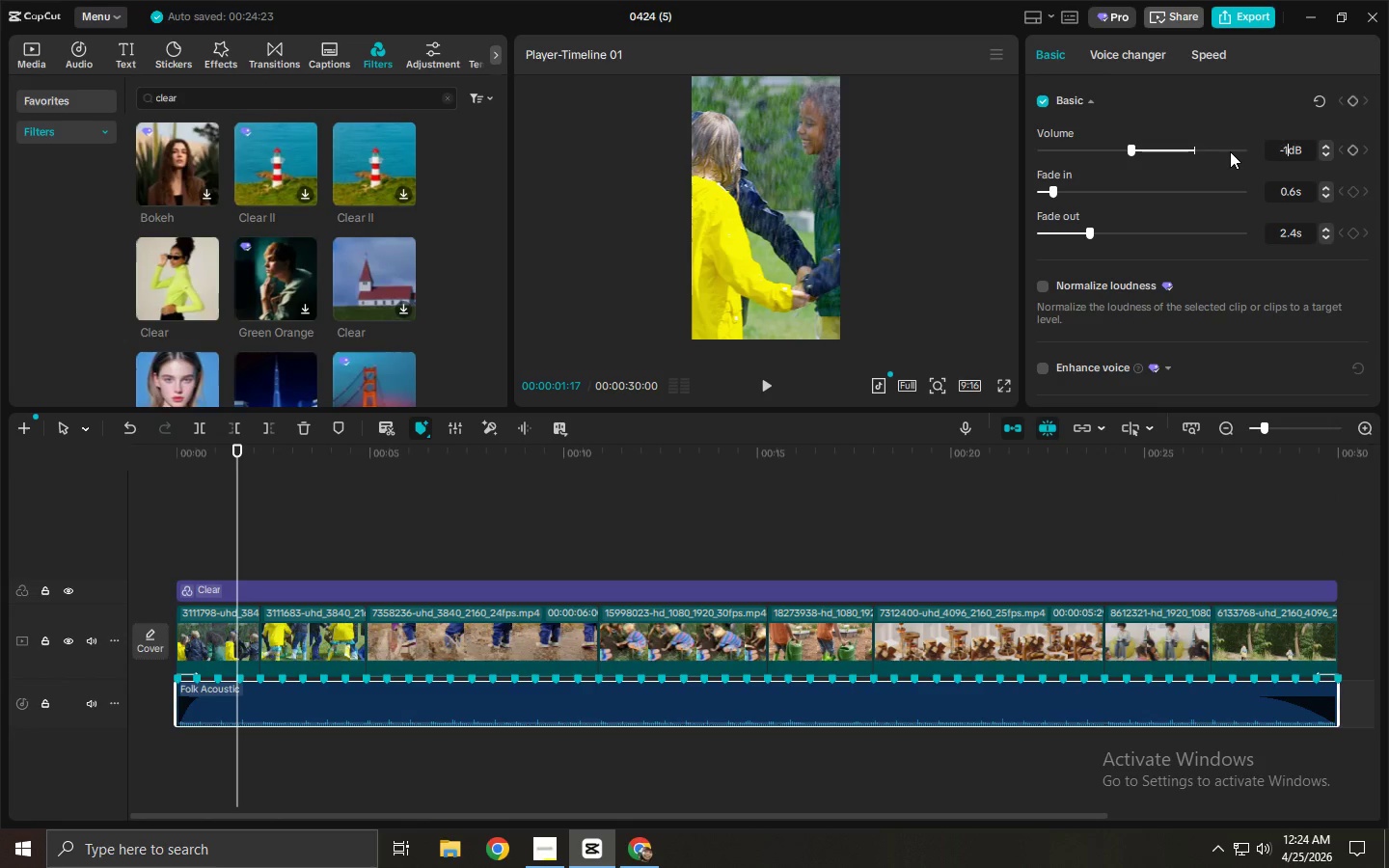 
key(Numpad1)
 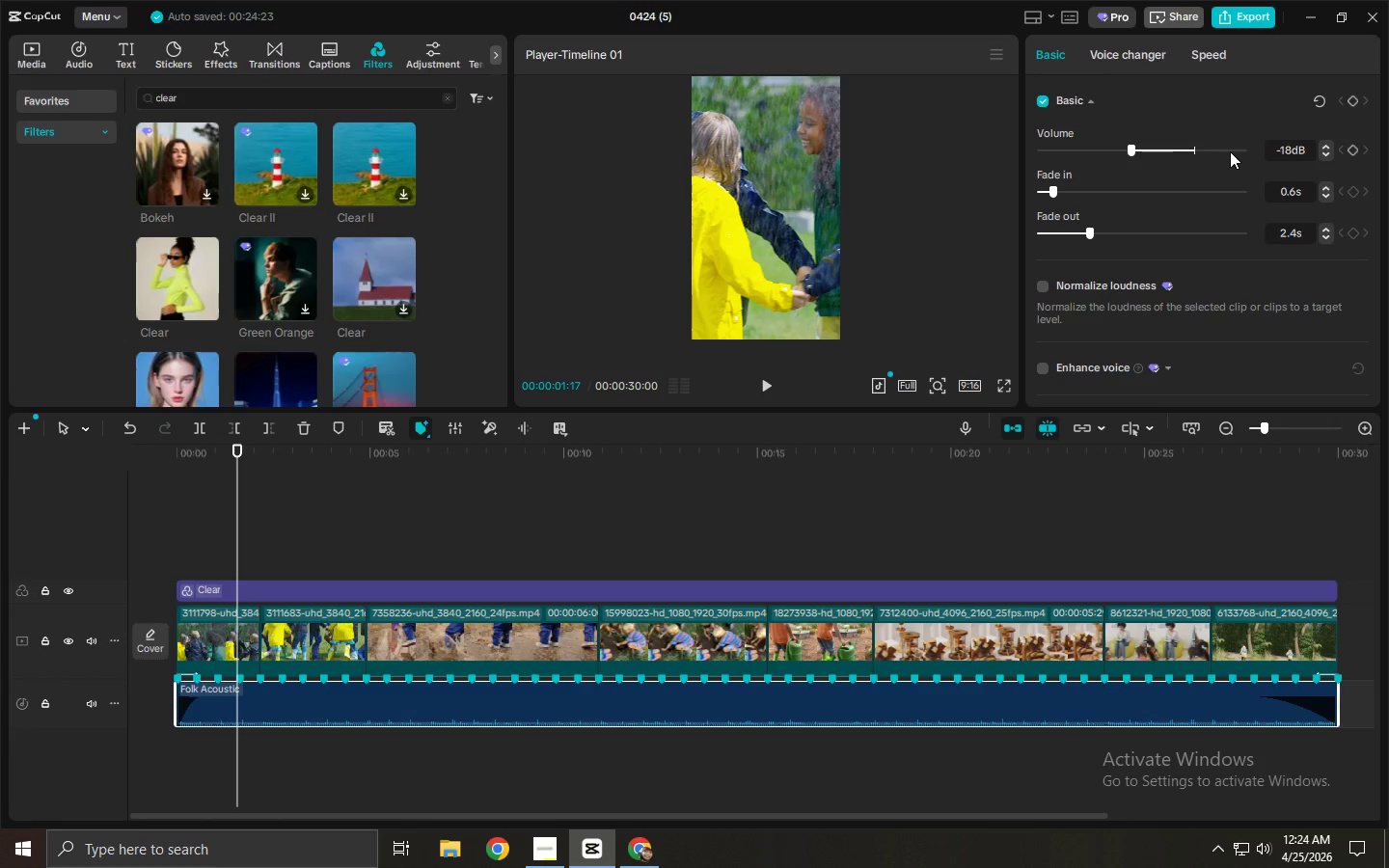 
key(Numpad8)
 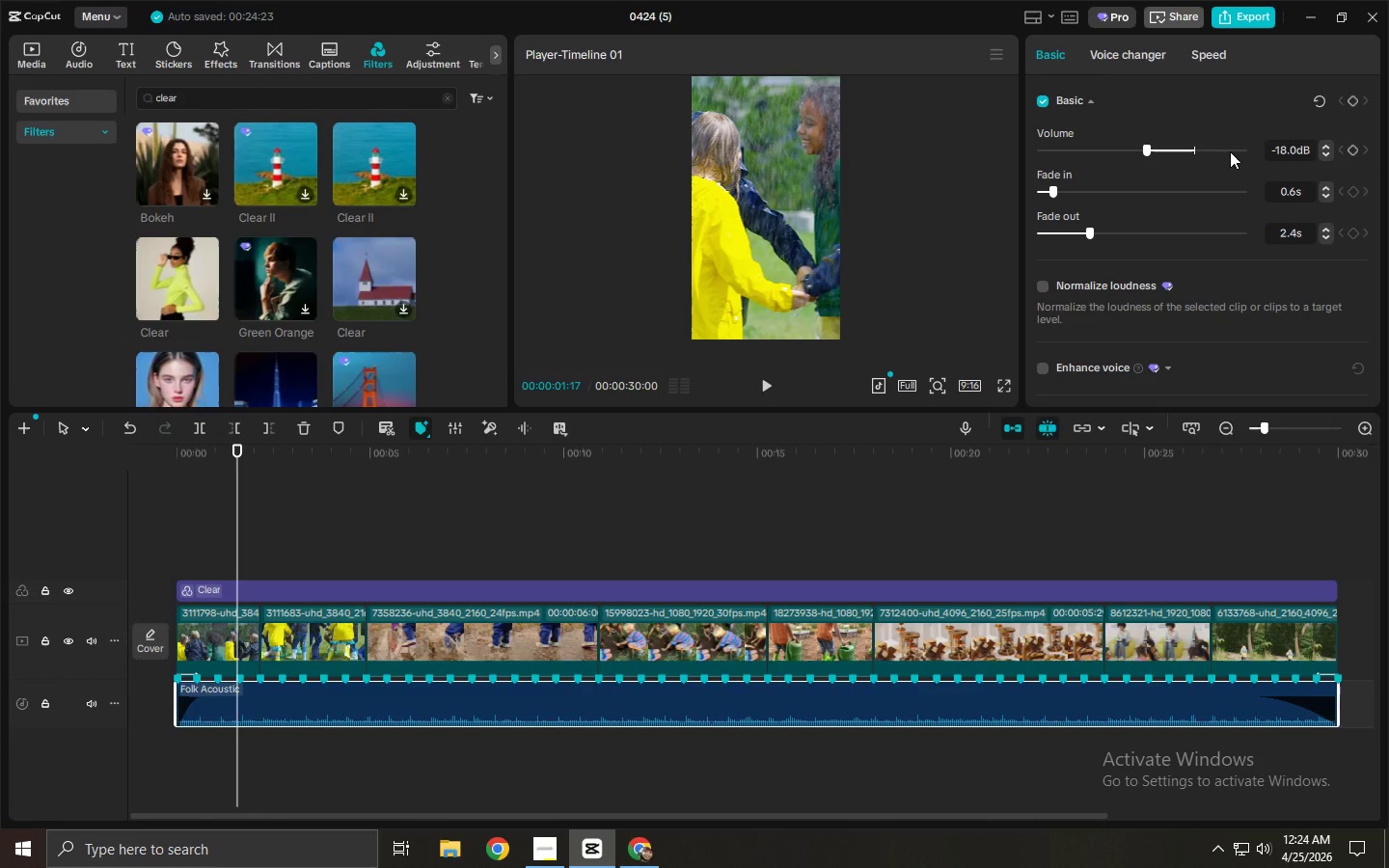 
key(NumpadEnter)
 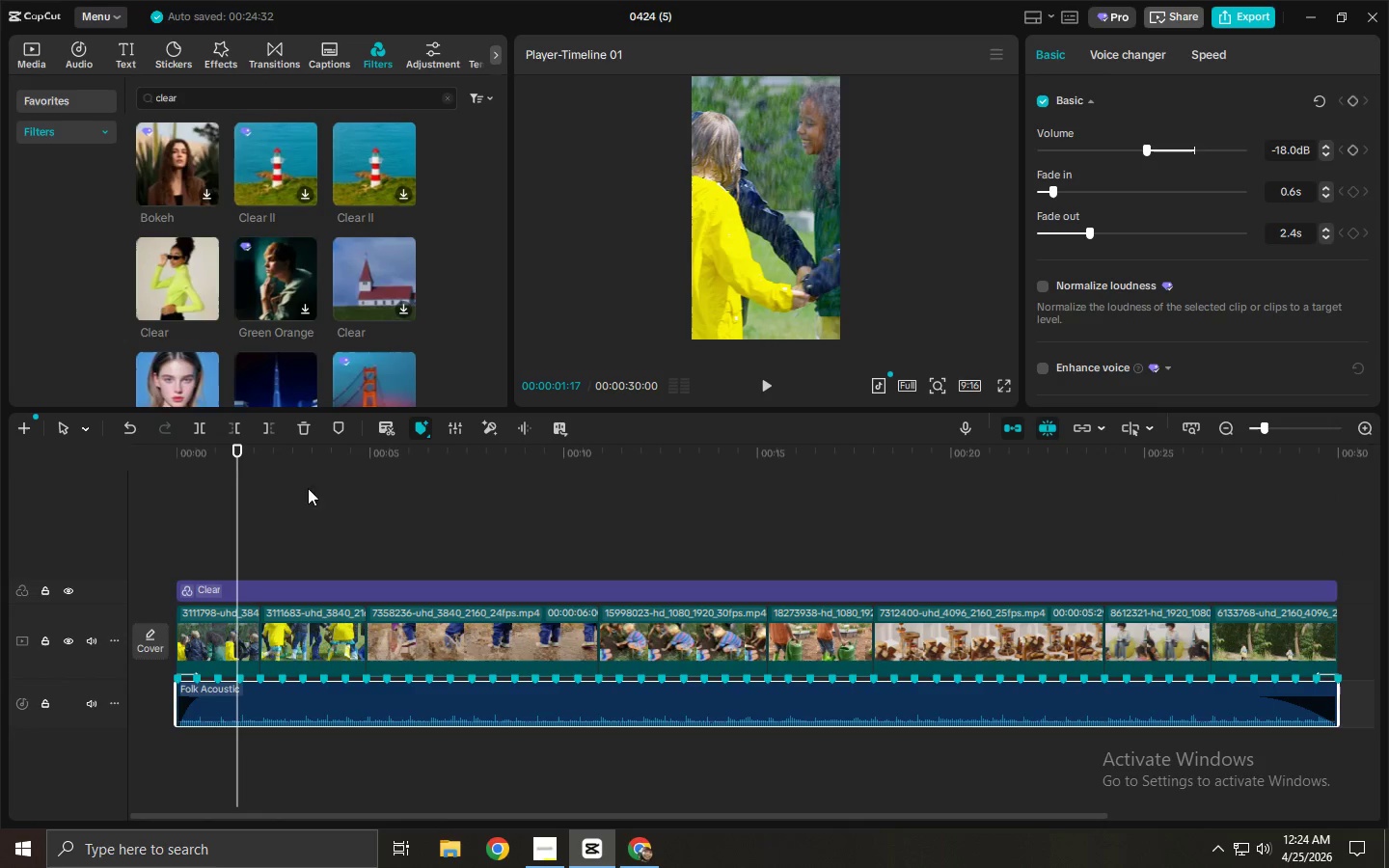 
left_click_drag(start_coordinate=[221, 455], to_coordinate=[169, 449])
 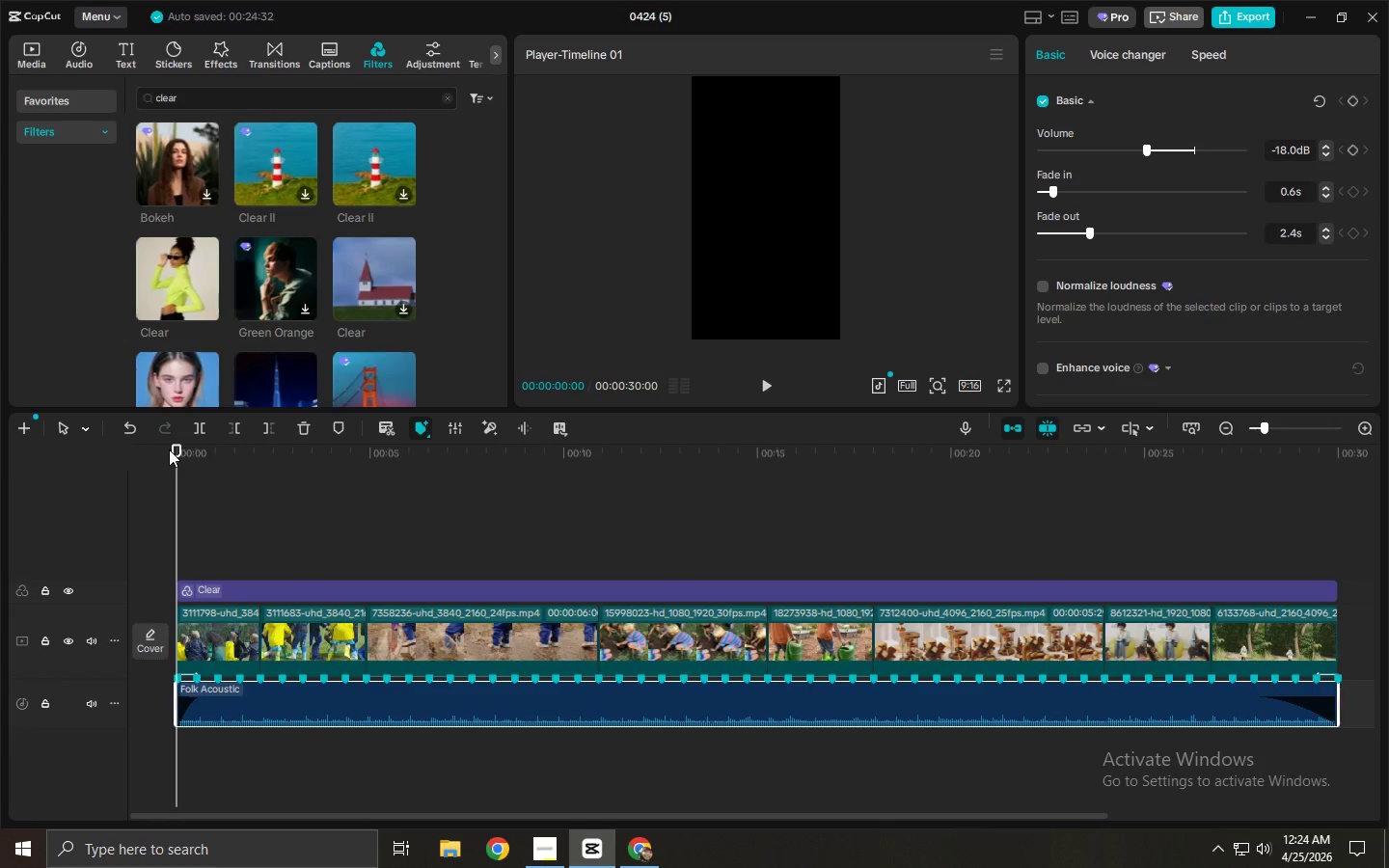 
key(Space)
 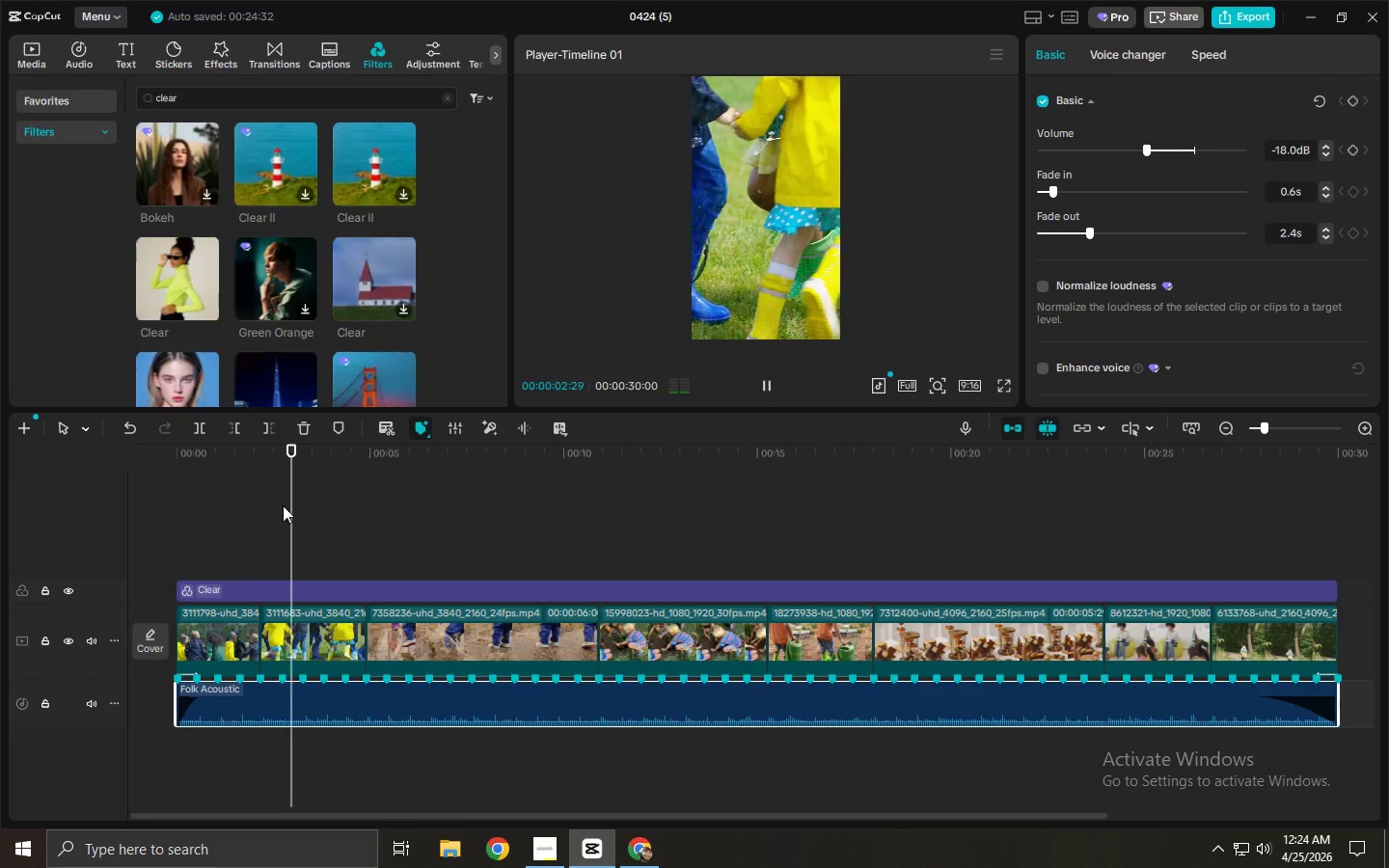 
key(Space)
 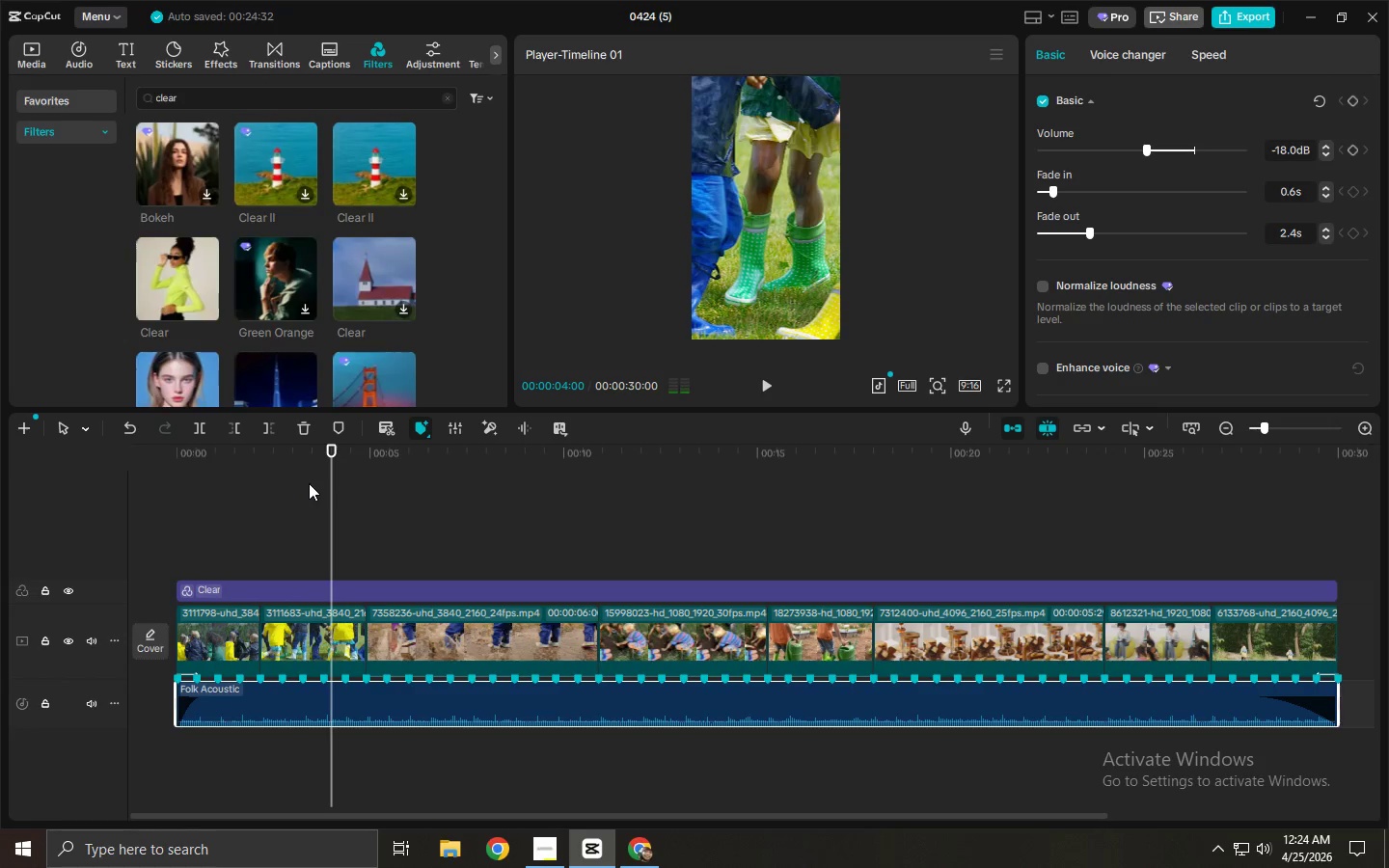 
key(Space)
 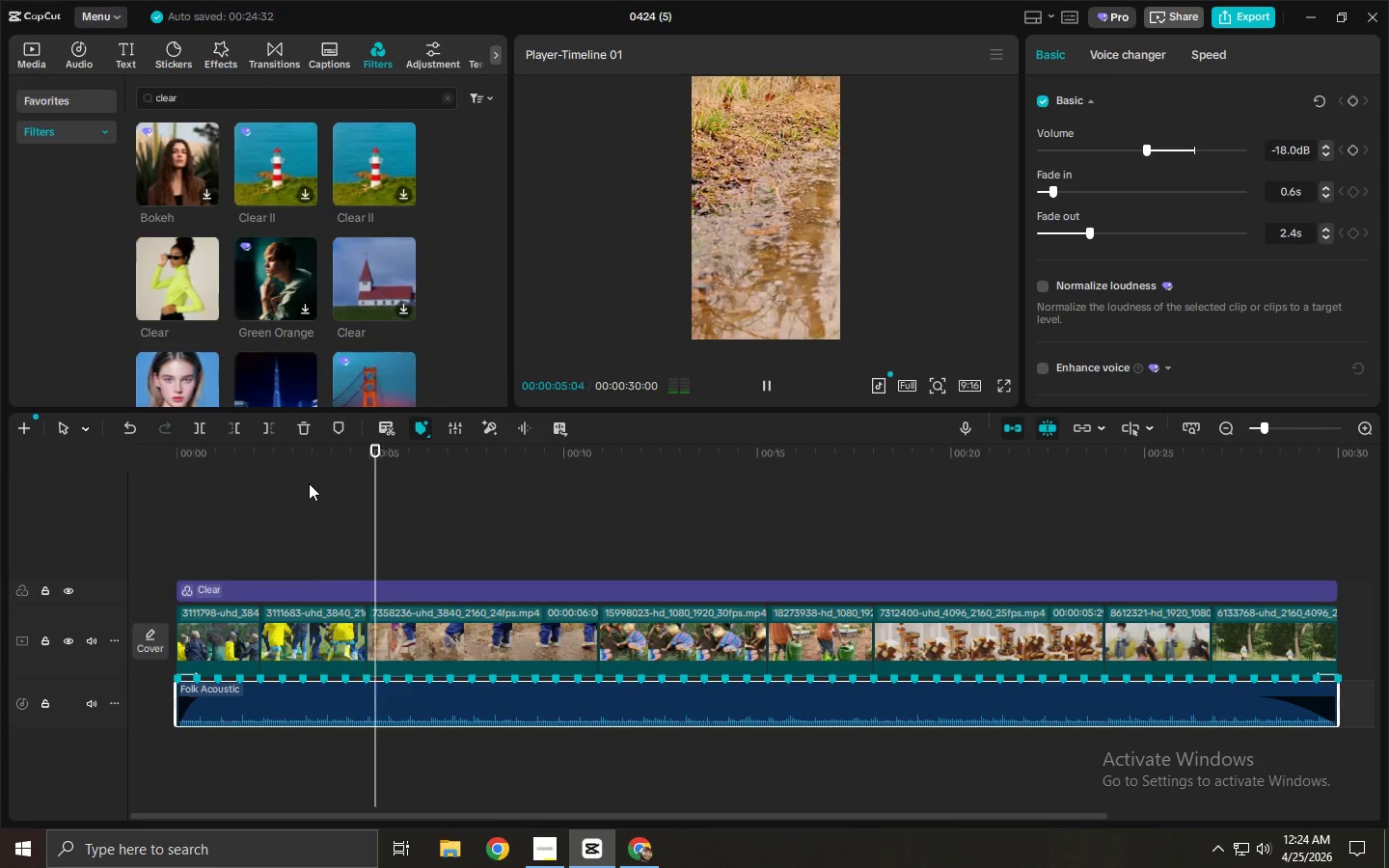 
key(Space)
 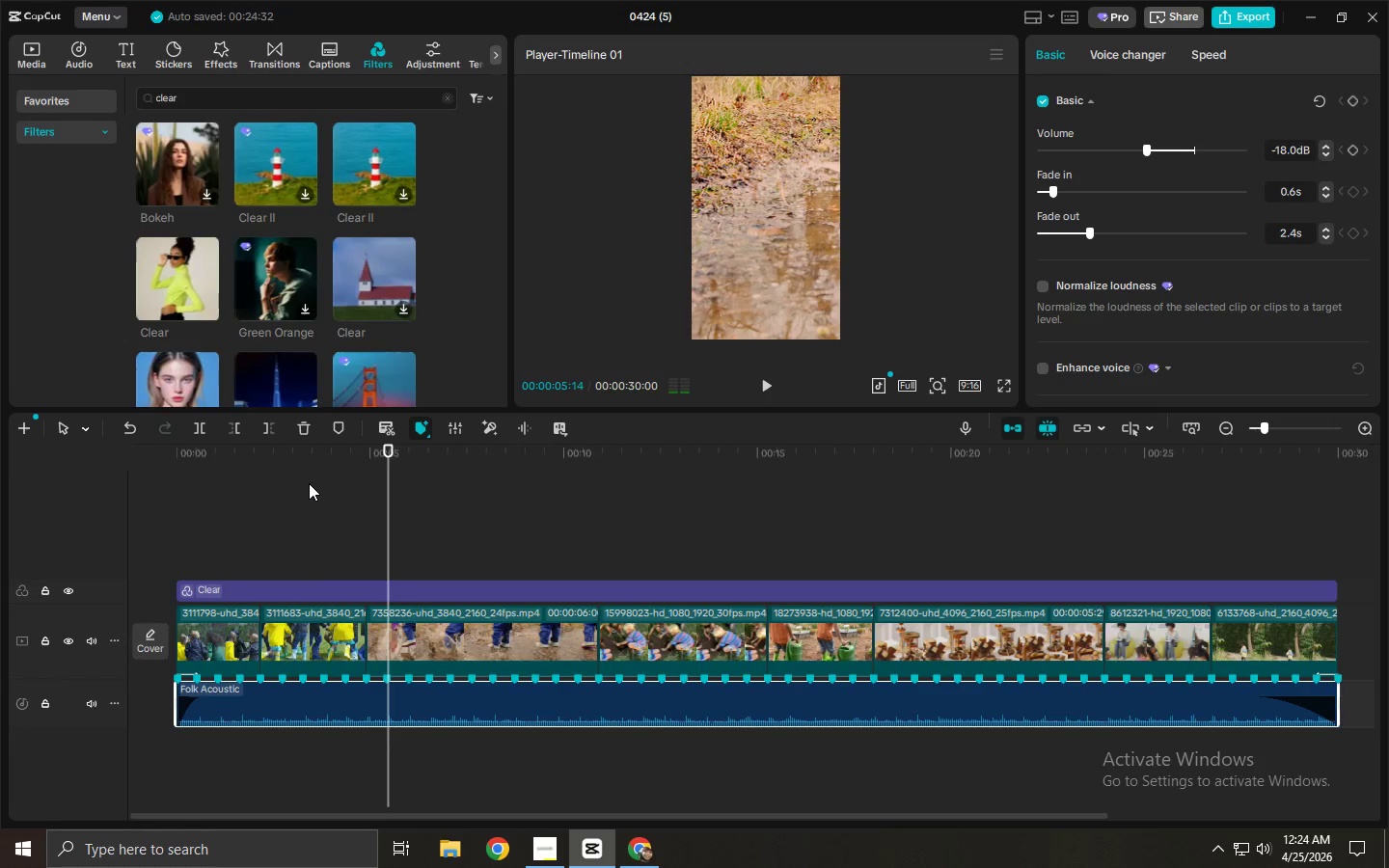 
key(Space)
 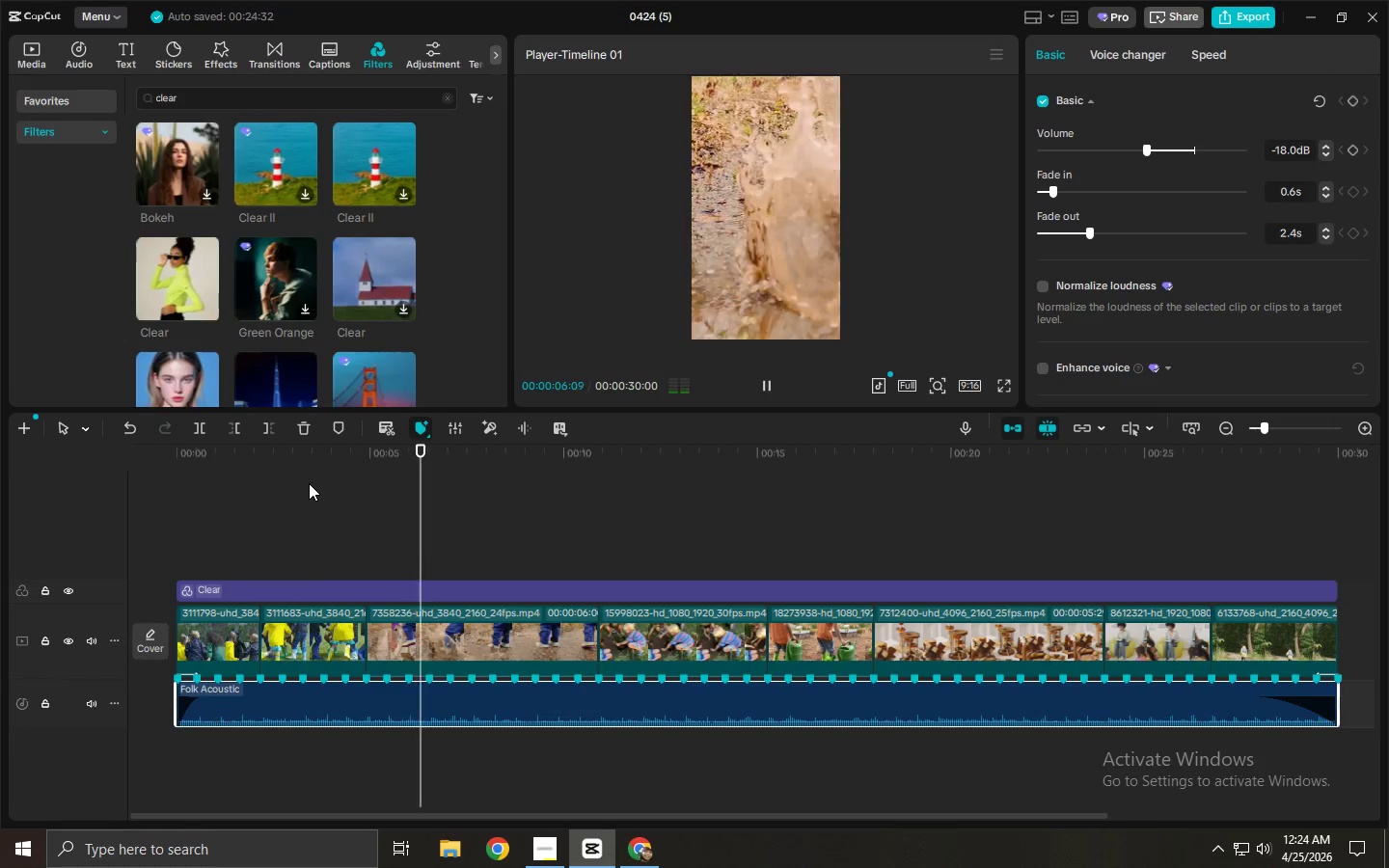 
key(Space)
 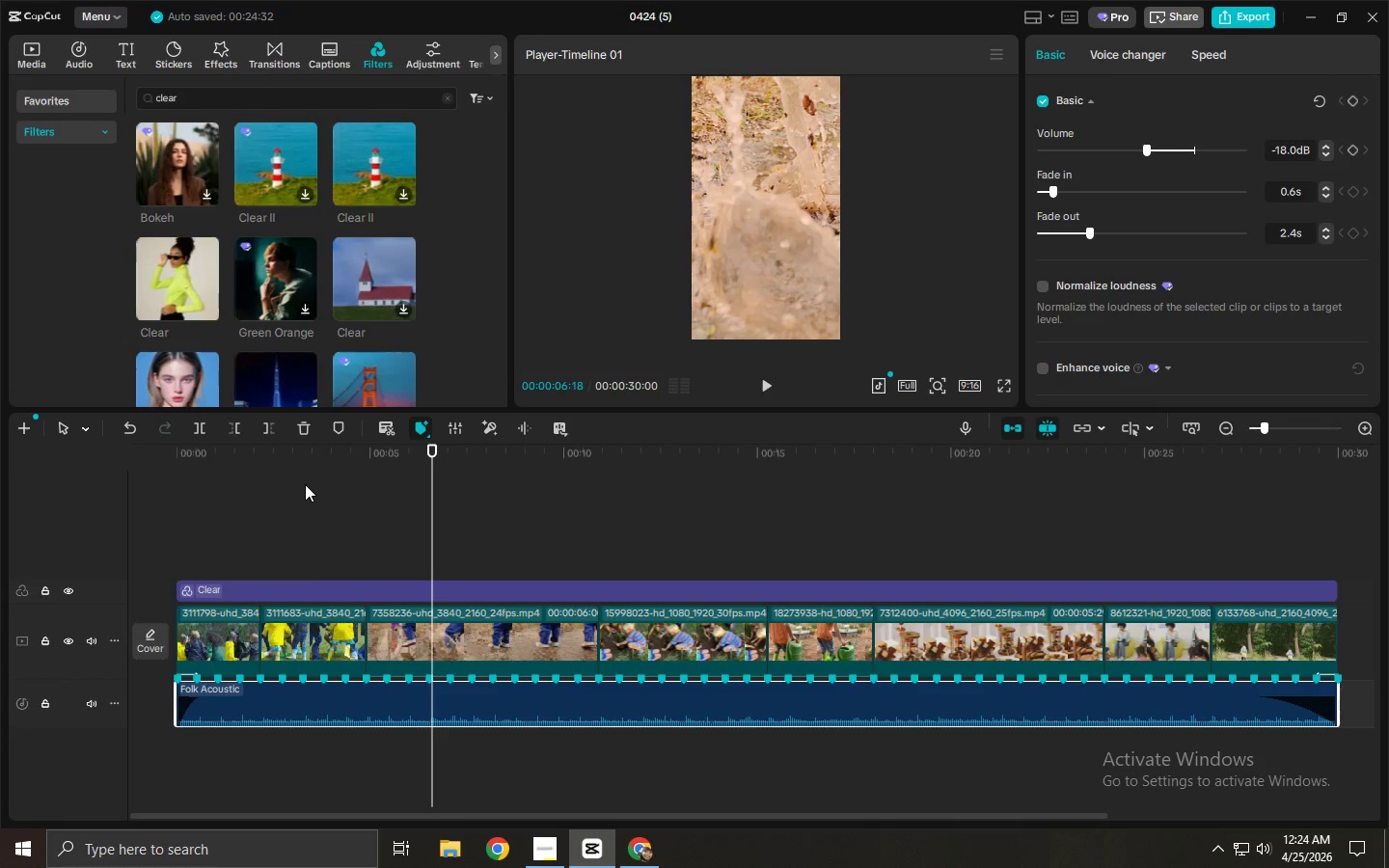 
key(Space)
 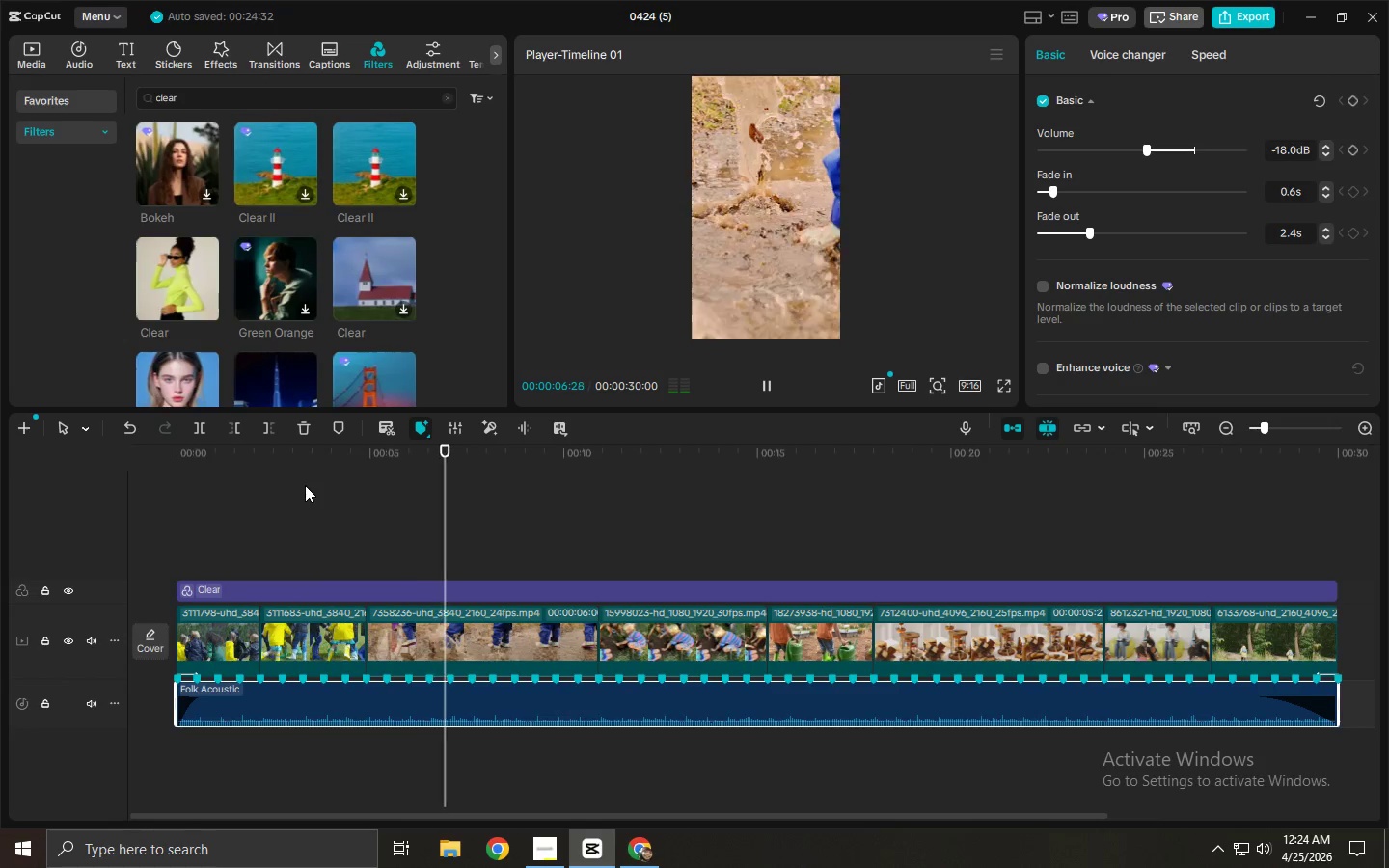 
key(Space)
 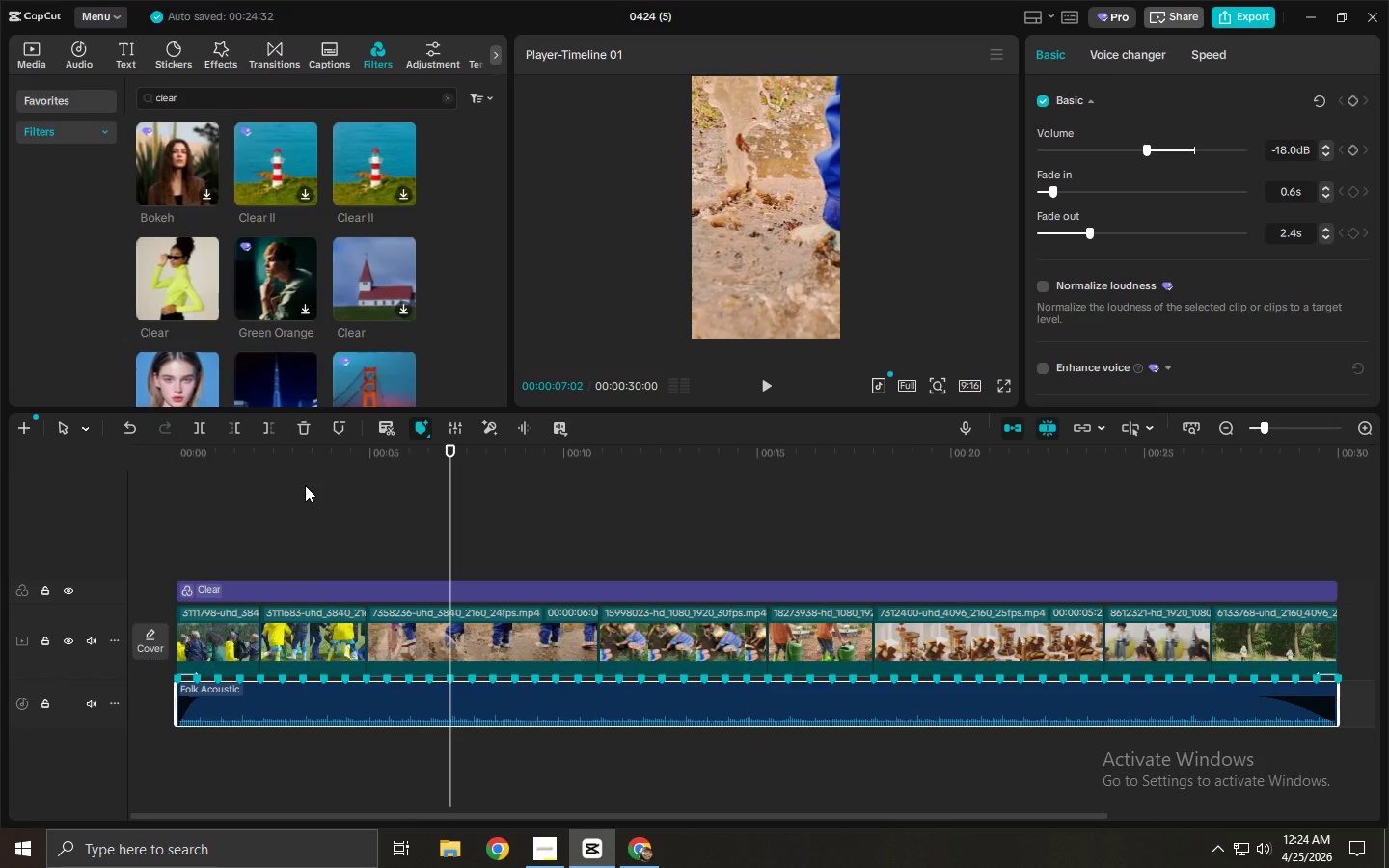 
key(Space)
 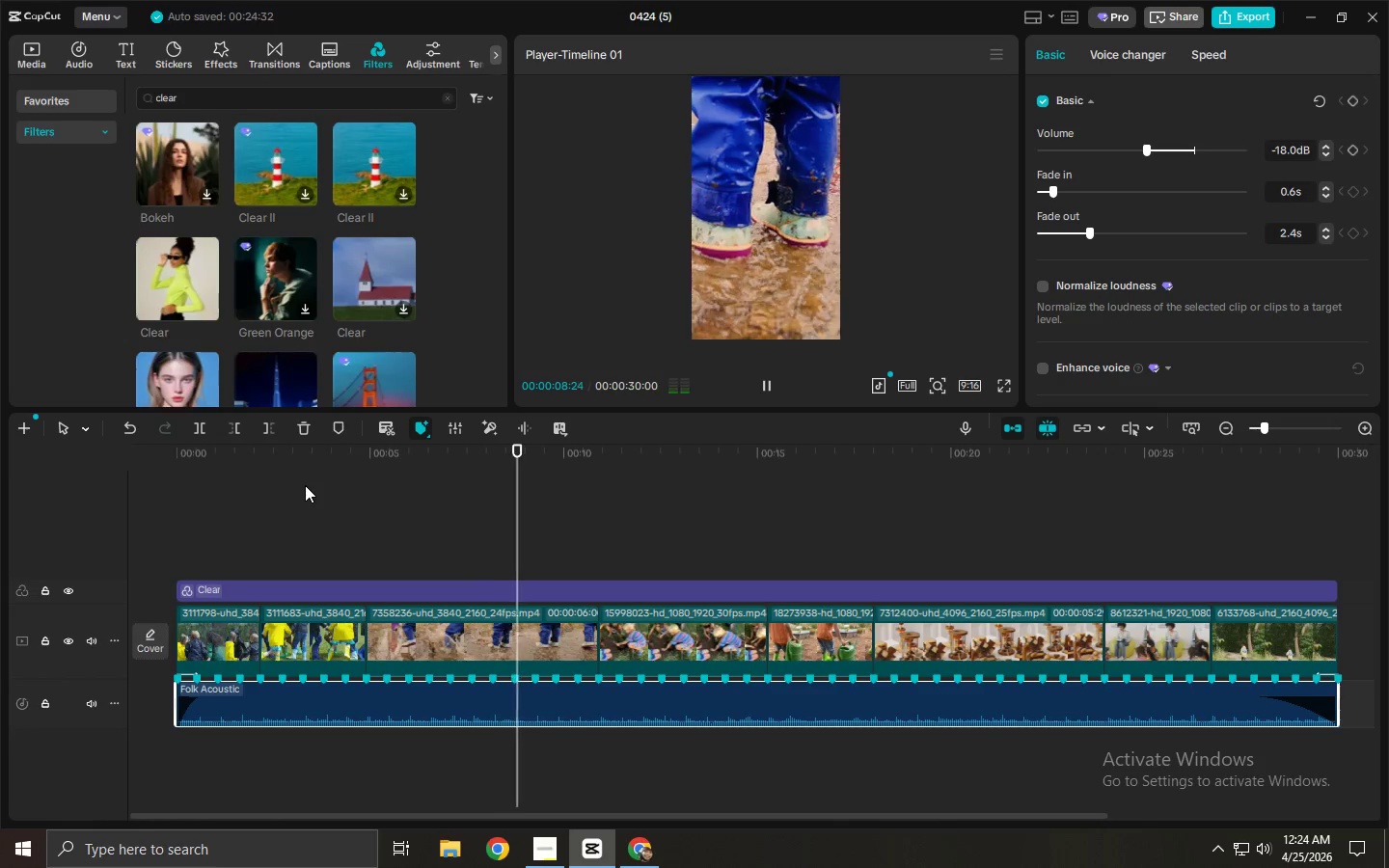 
key(Space)
 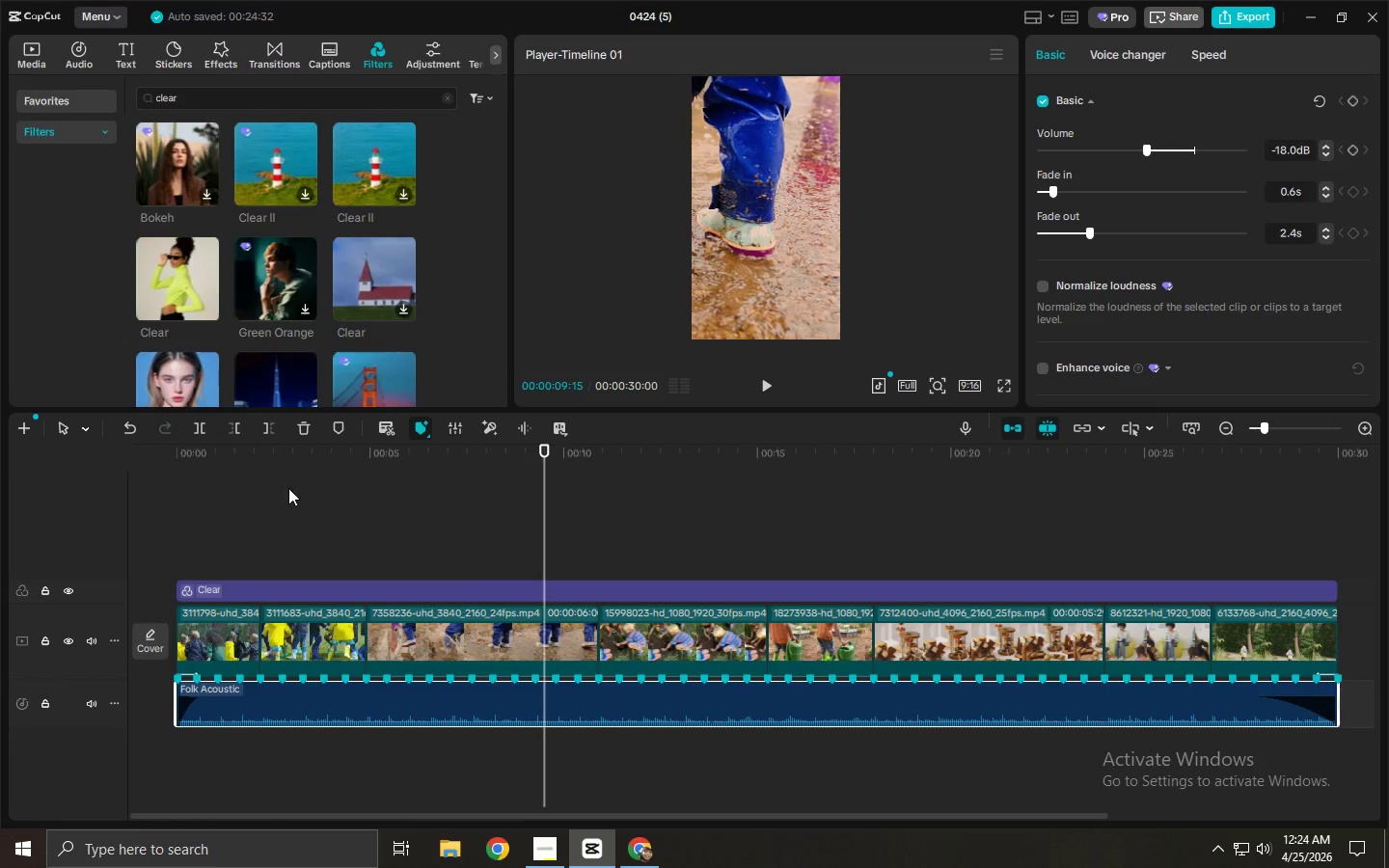 
key(Space)
 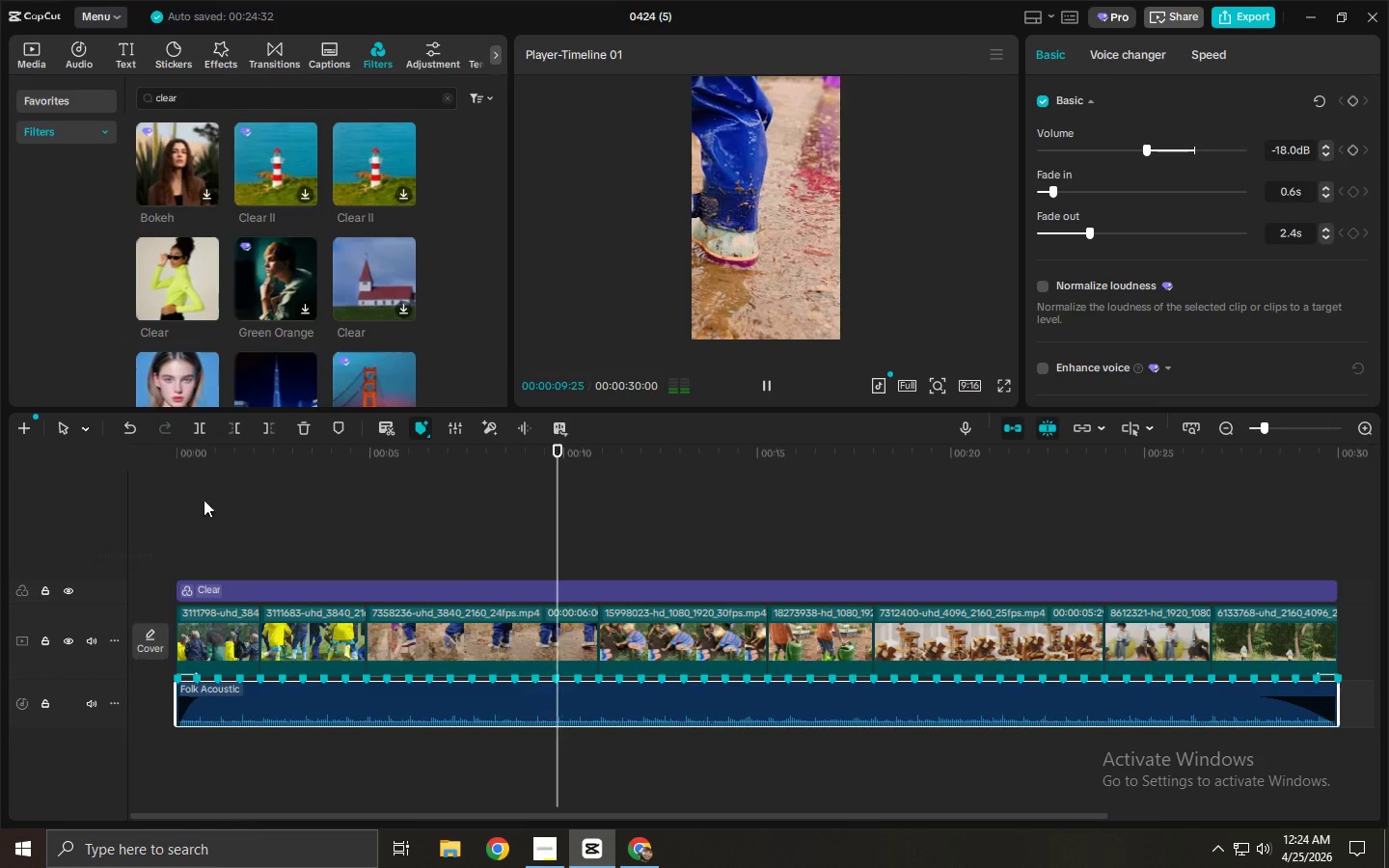 
key(Space)
 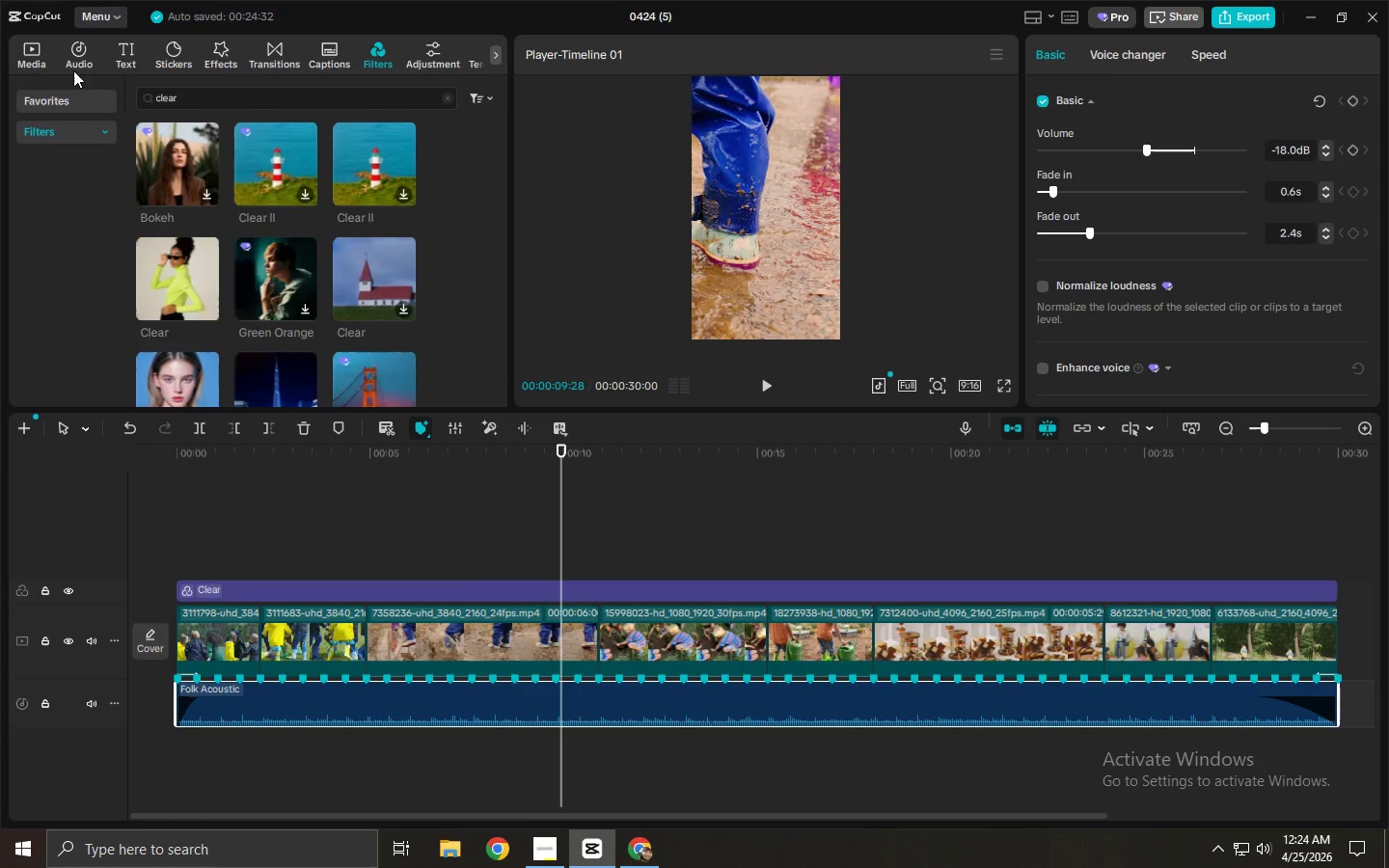 
left_click([120, 52])
 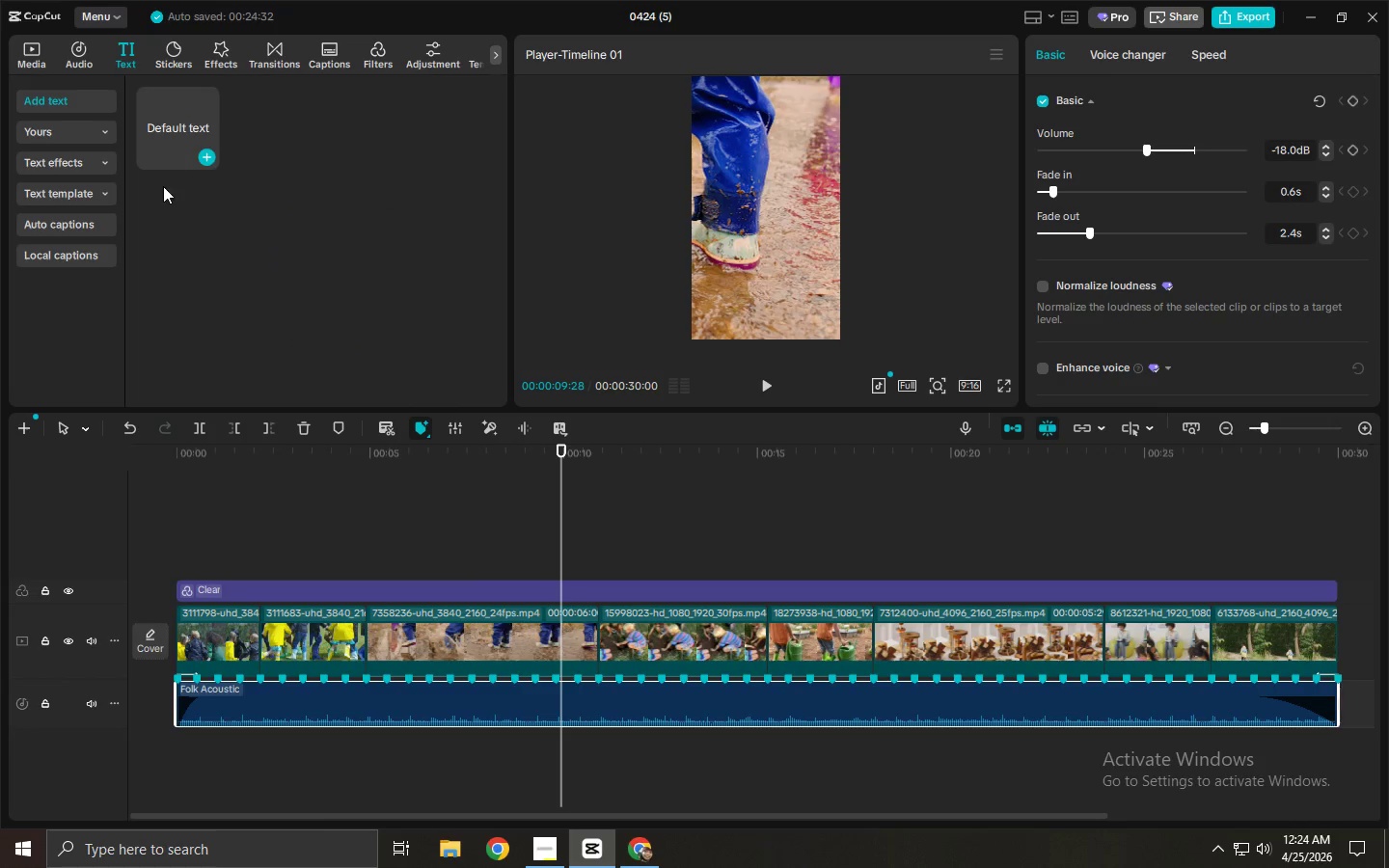 
left_click_drag(start_coordinate=[152, 137], to_coordinate=[177, 568])
 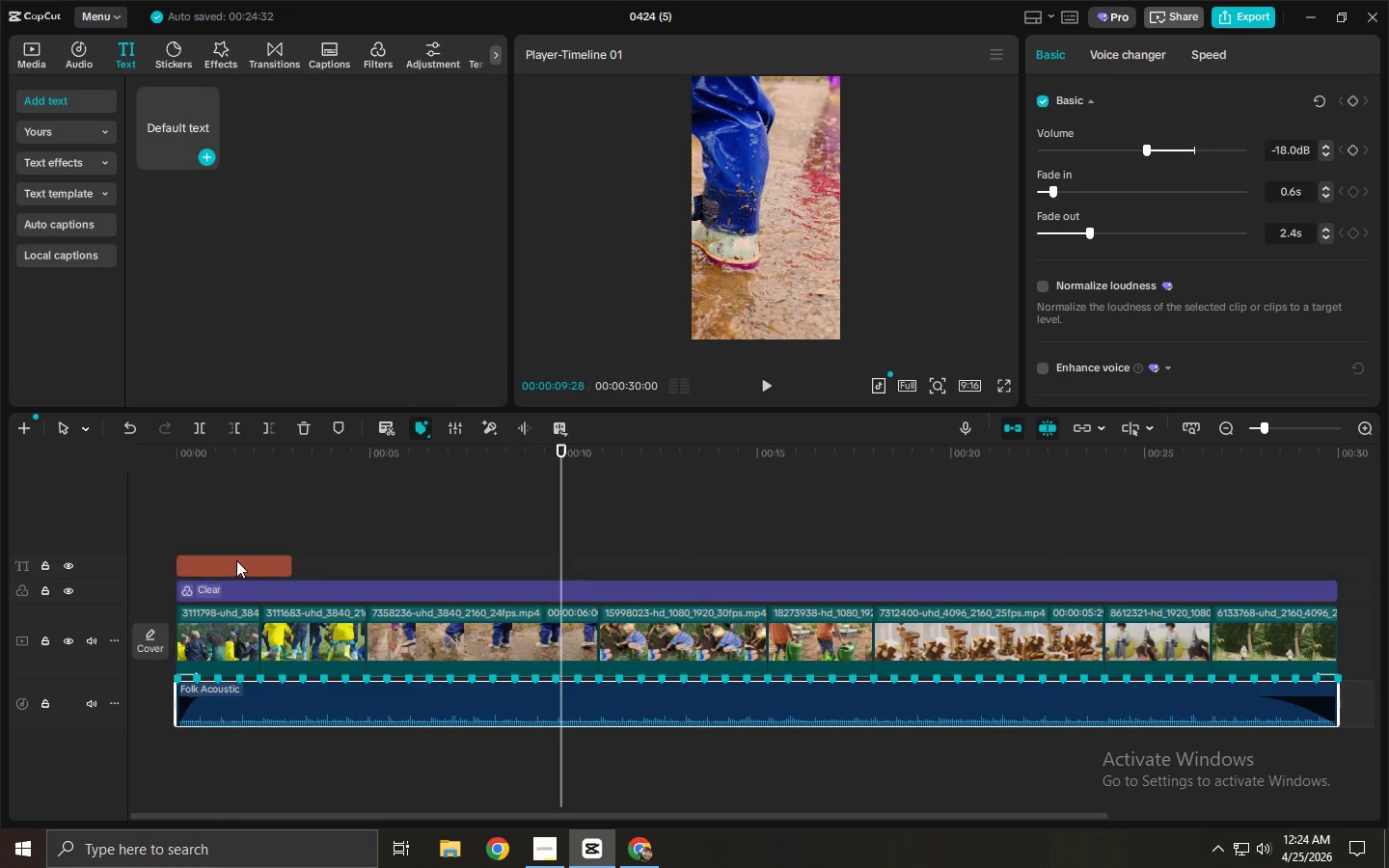 
mouse_move([237, 581])
 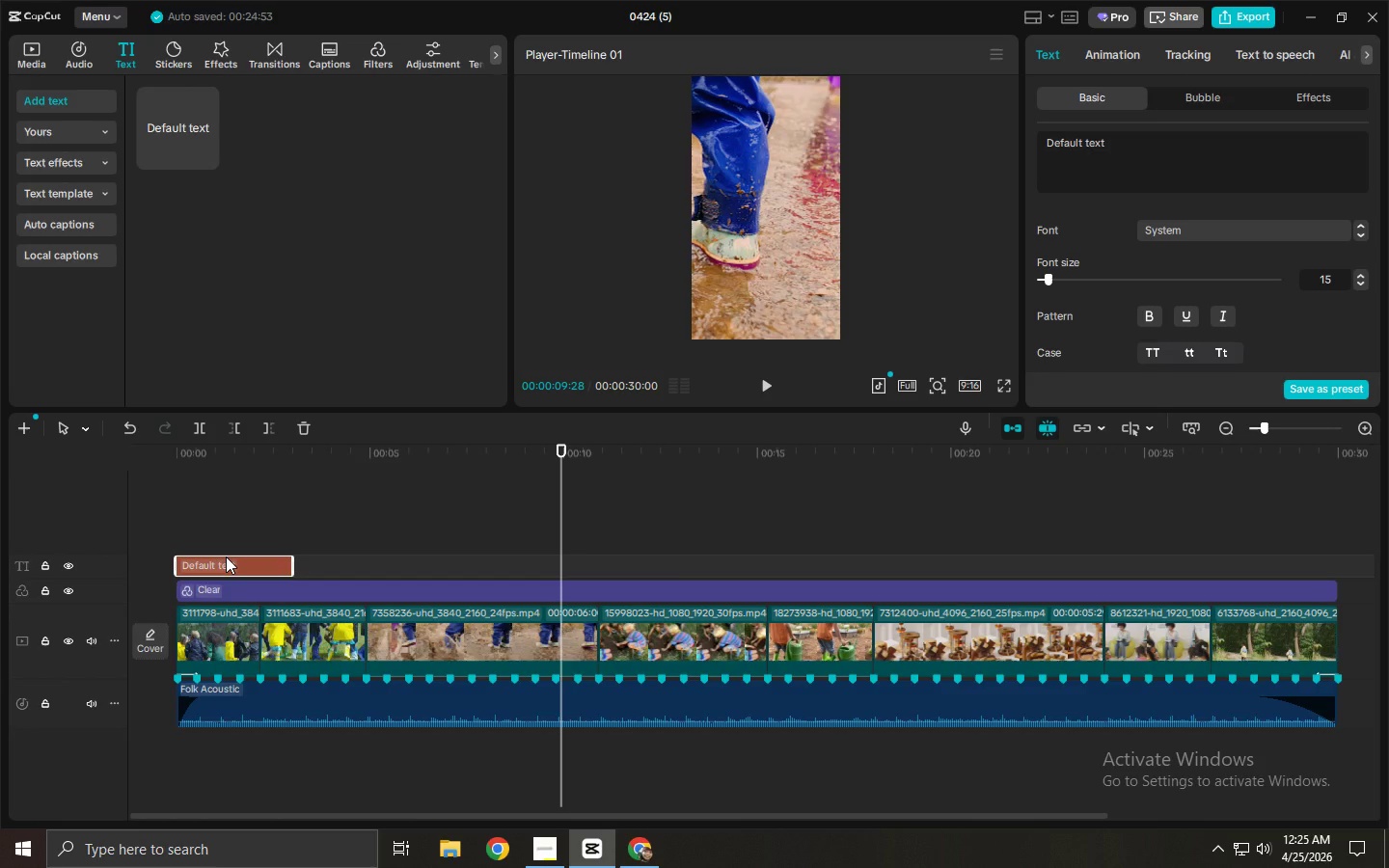 
wait(6.16)
 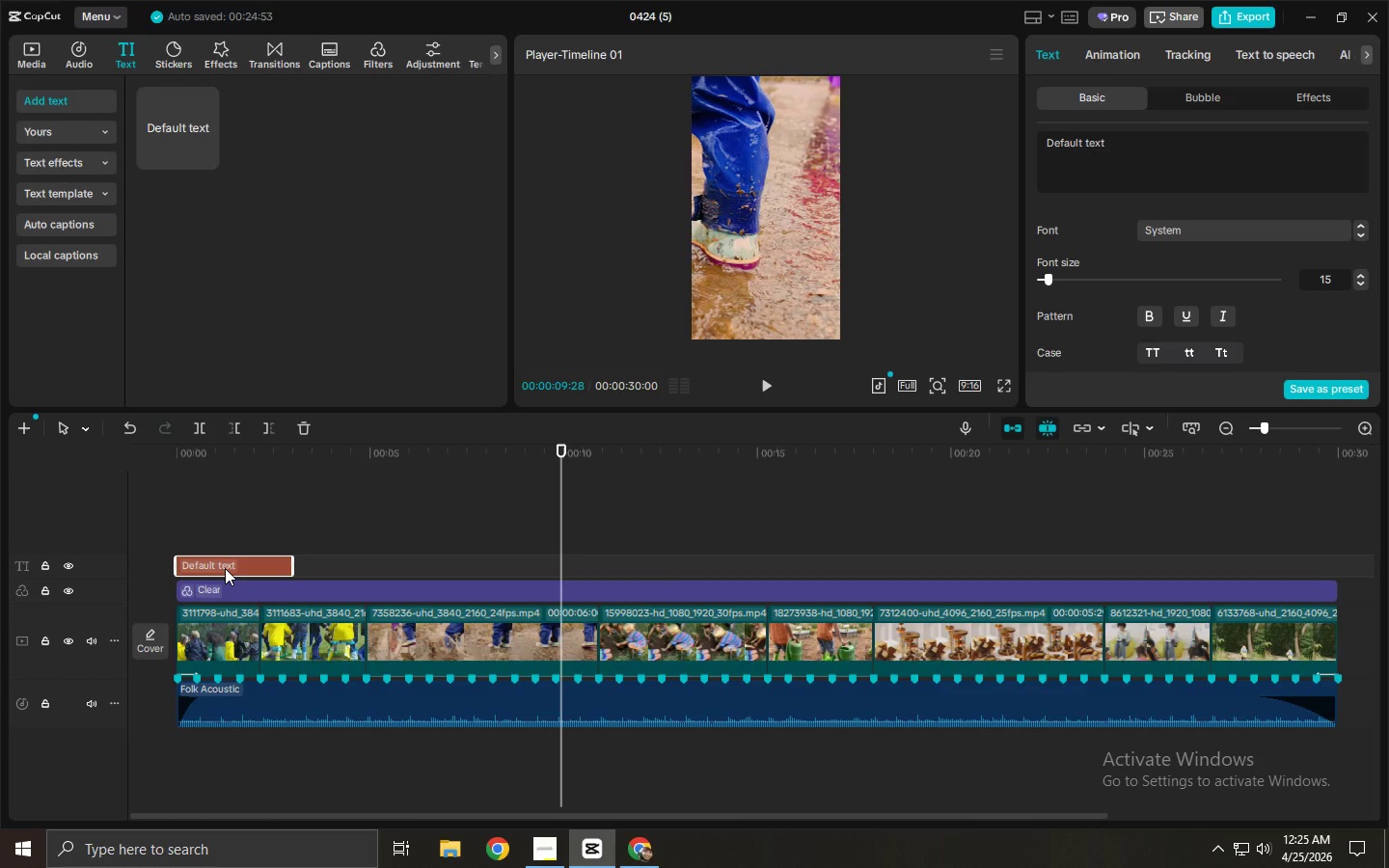 
left_click([243, 556])
 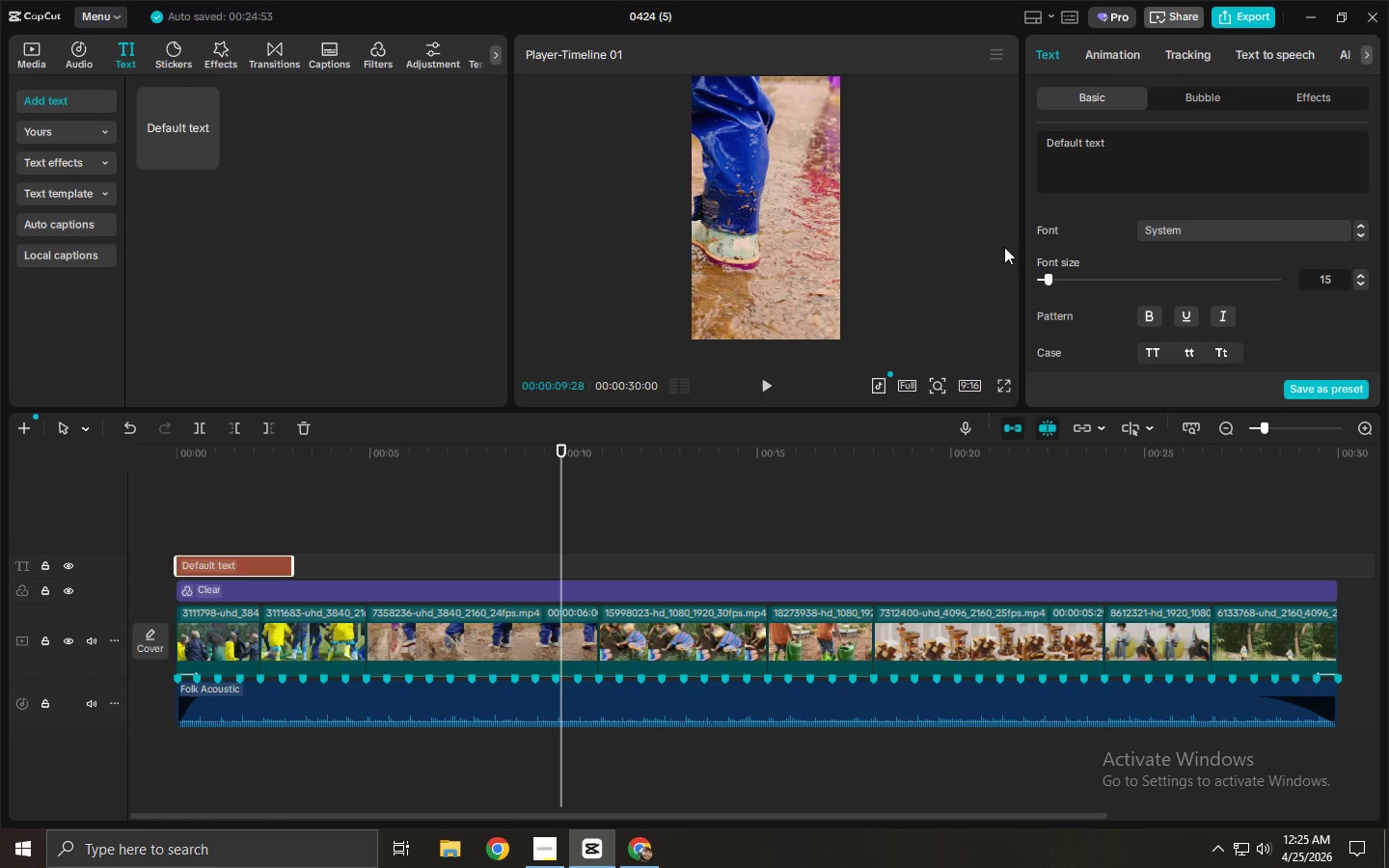 
left_click([1186, 166])
 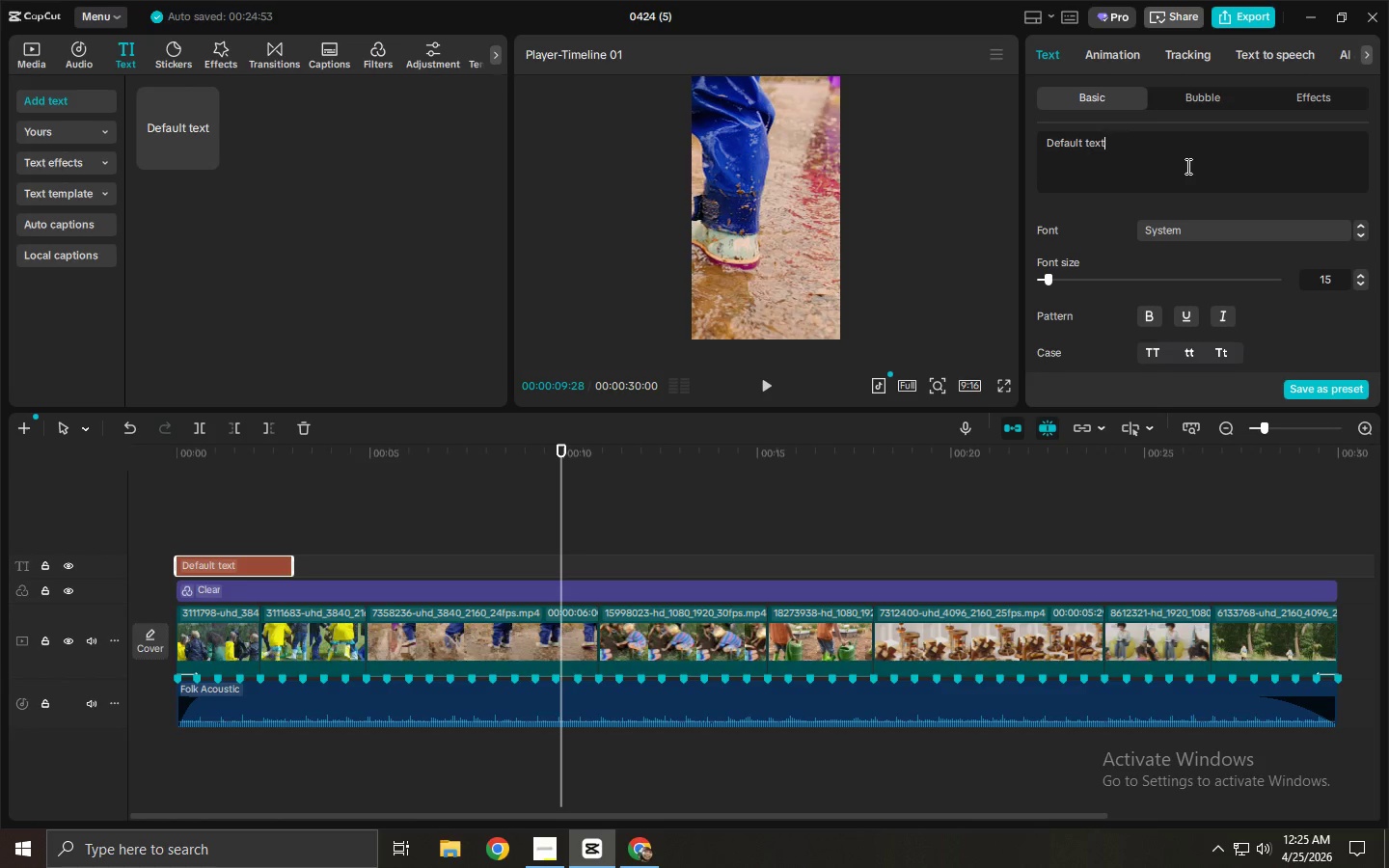 
key(Control+ControlLeft)
 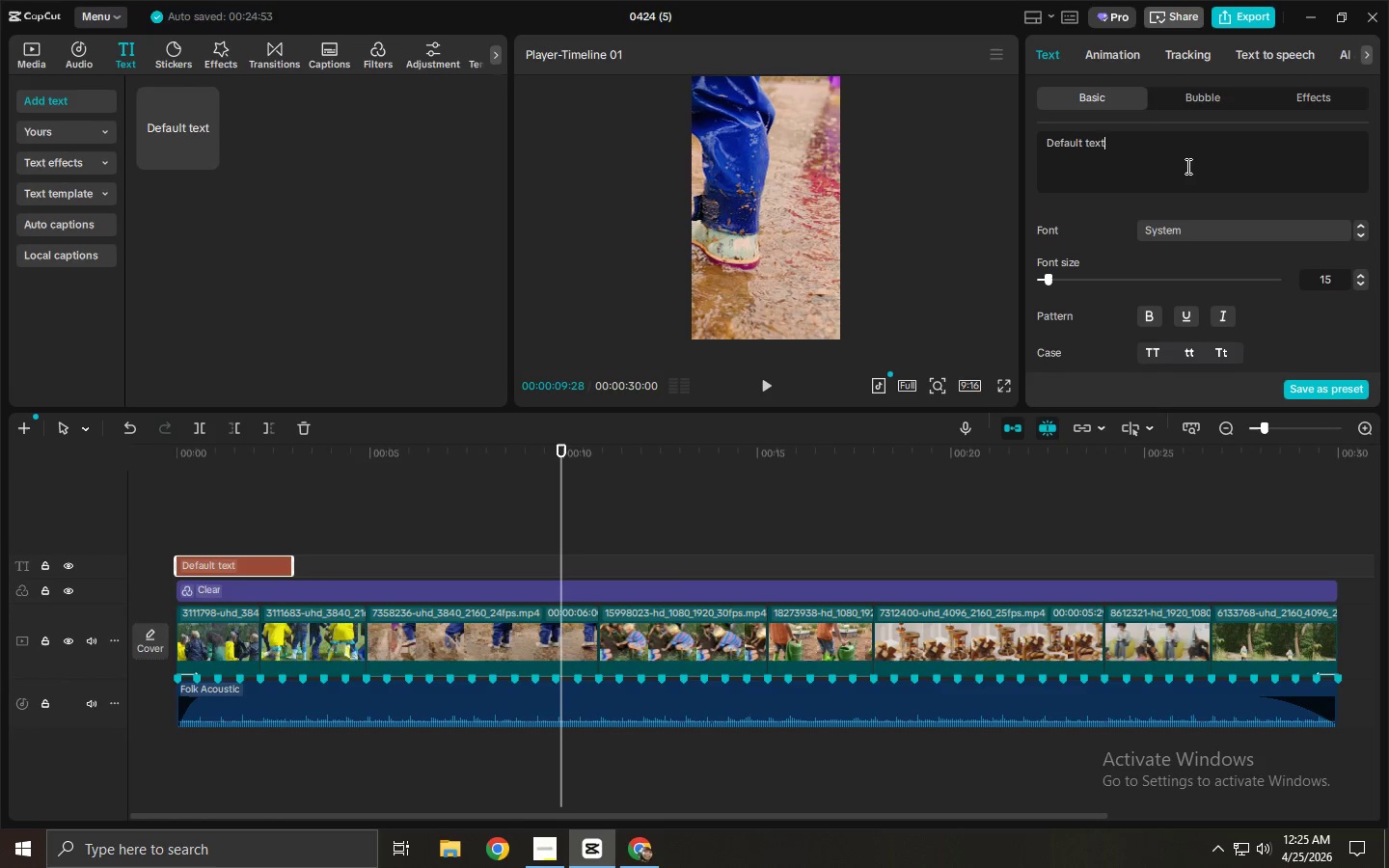 
key(Control+A)
 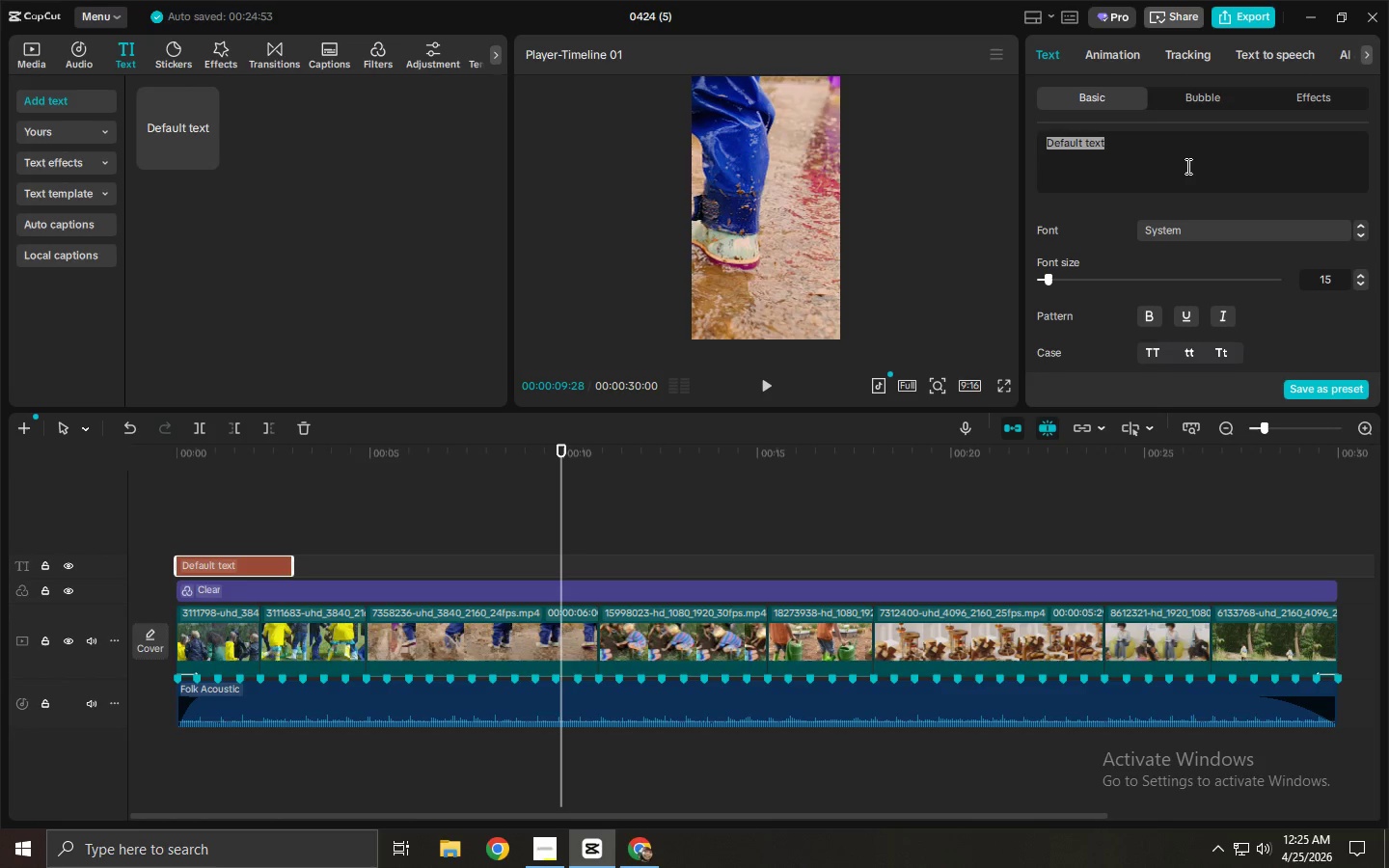 
type(Sending Leo to Willow WOo)
key(Backspace)
key(Backspace)
type(ood was the best decision we made.)
 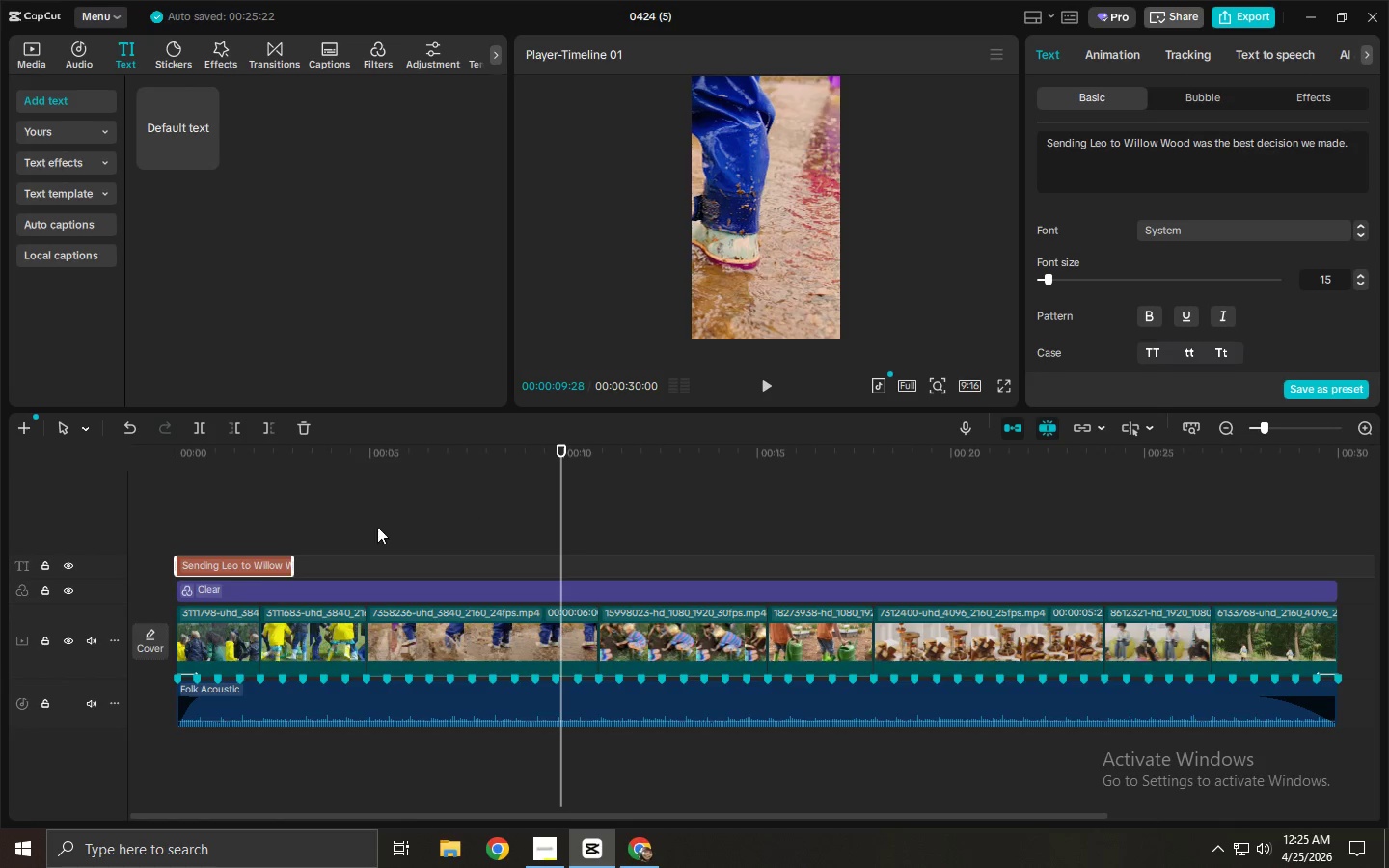 
left_click([253, 567])
 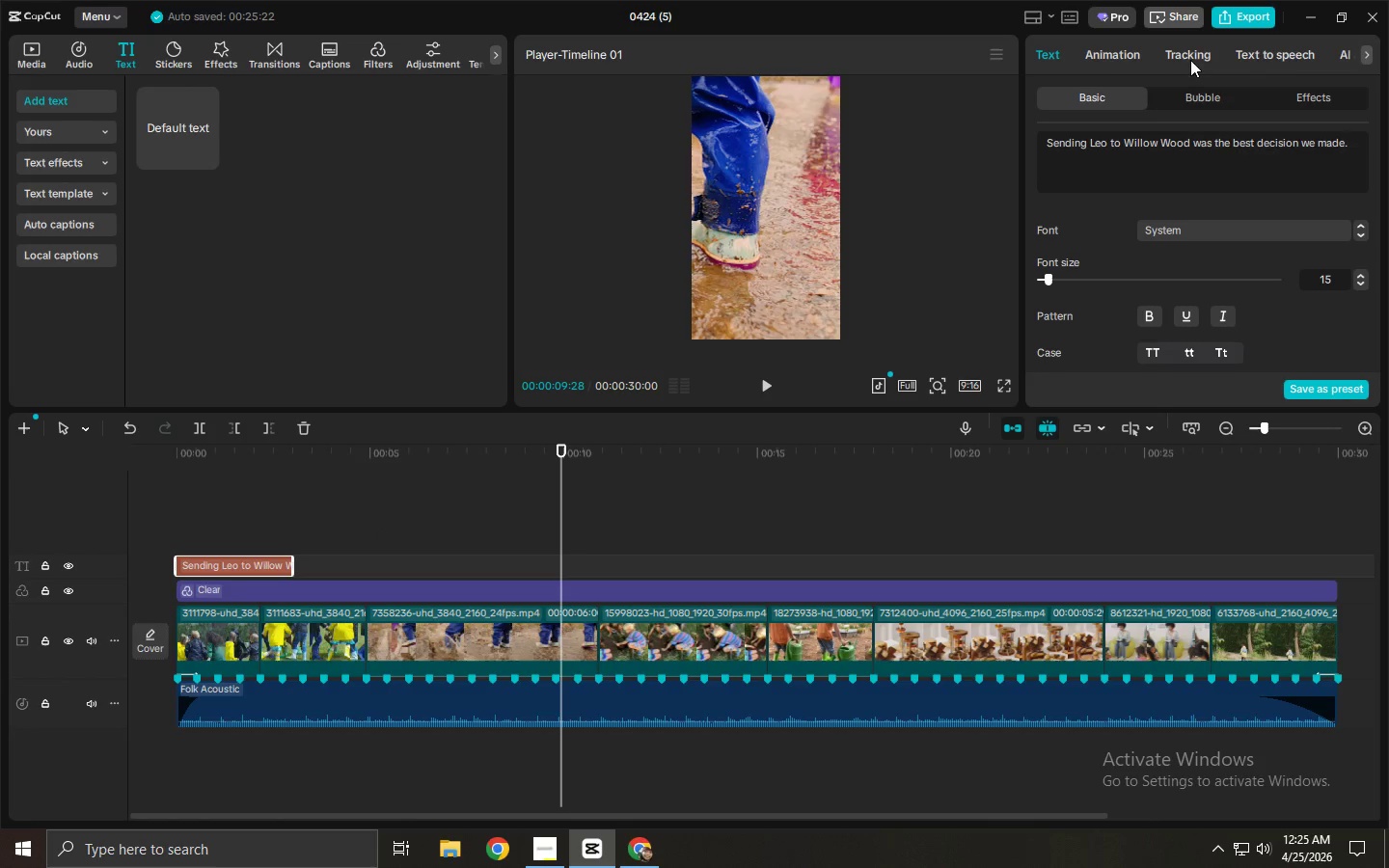 
mouse_move([1250, 68])
 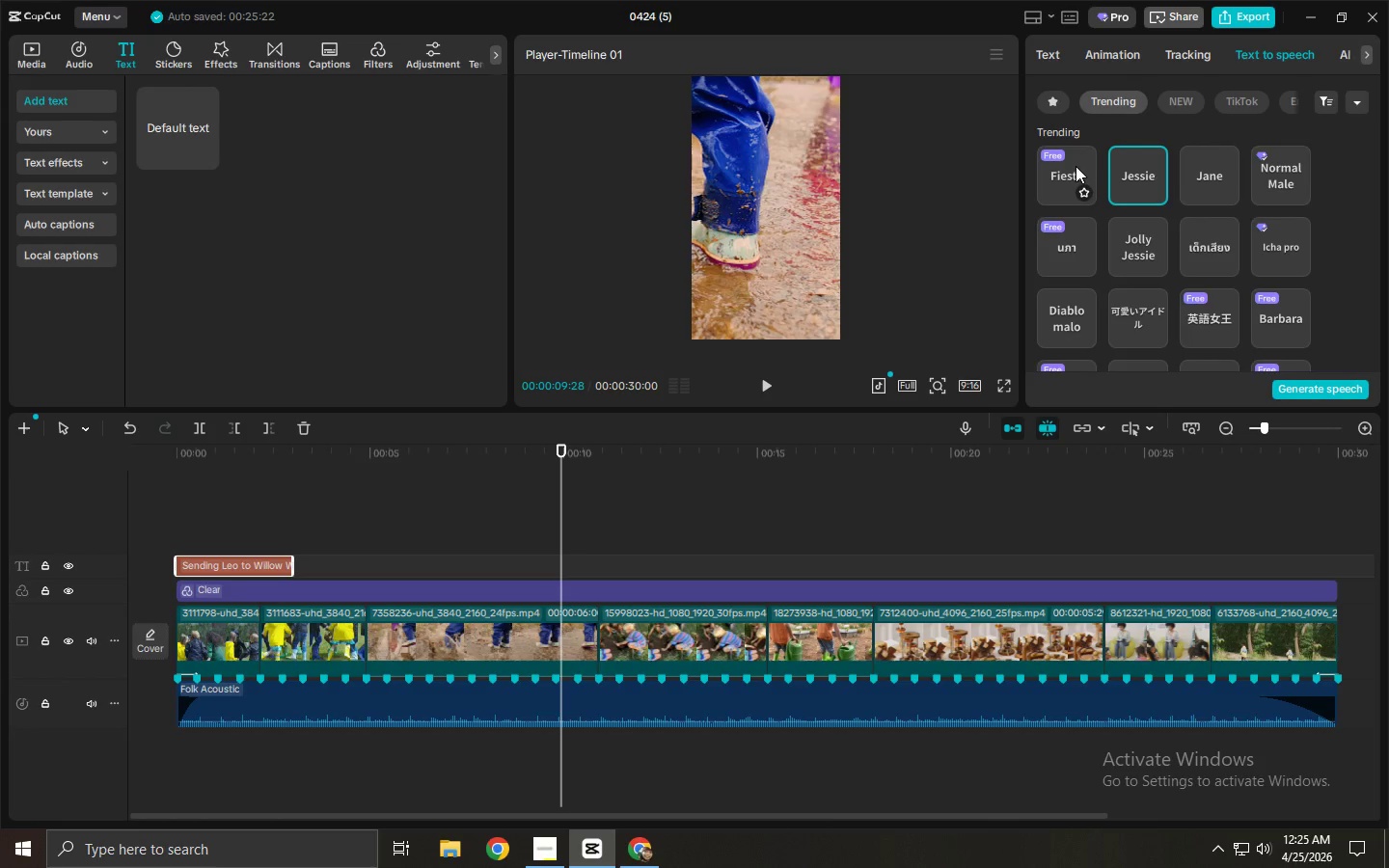 
left_click([1070, 188])
 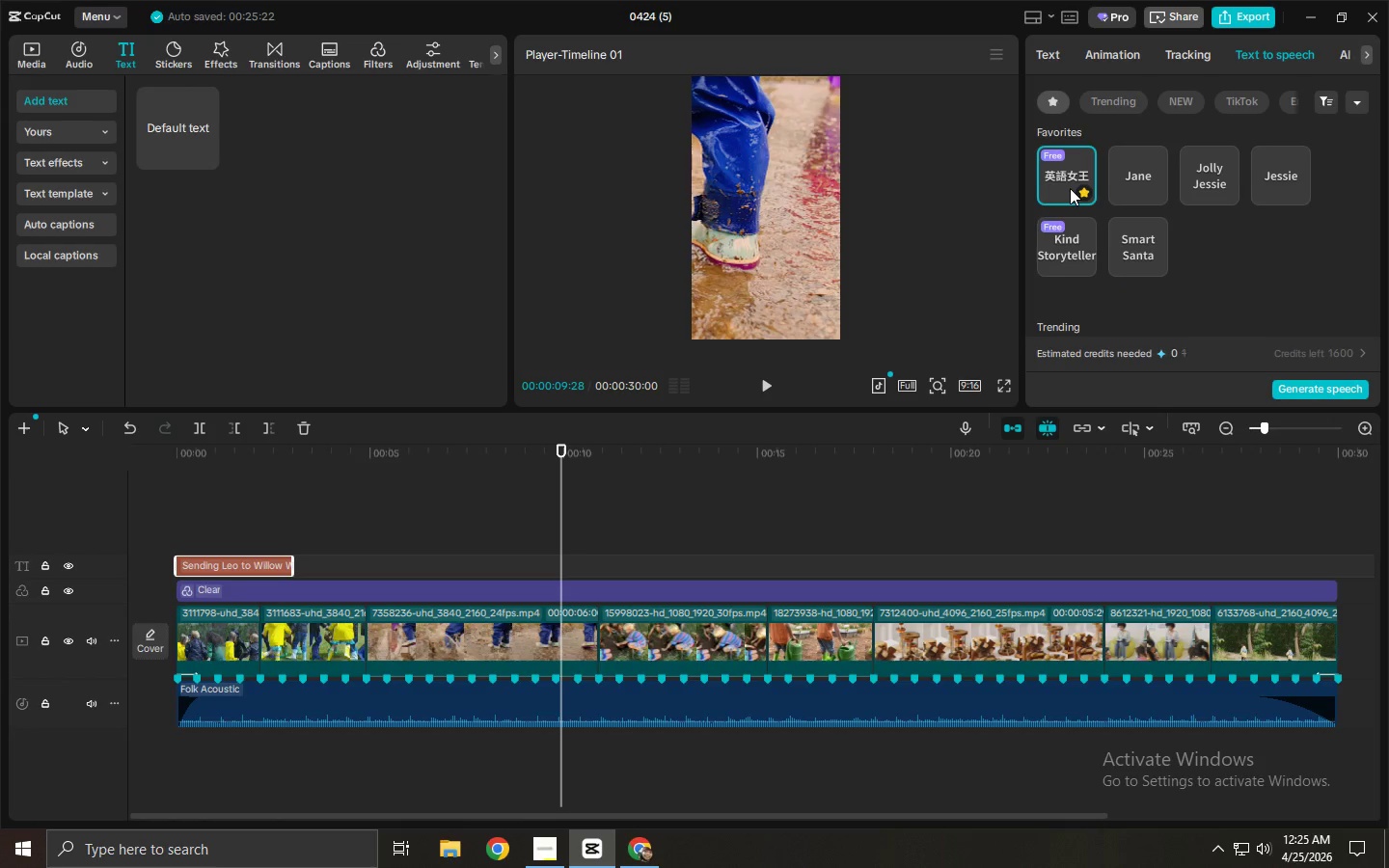 
scroll: coordinate [1130, 160], scroll_direction: up, amount: 10.0
 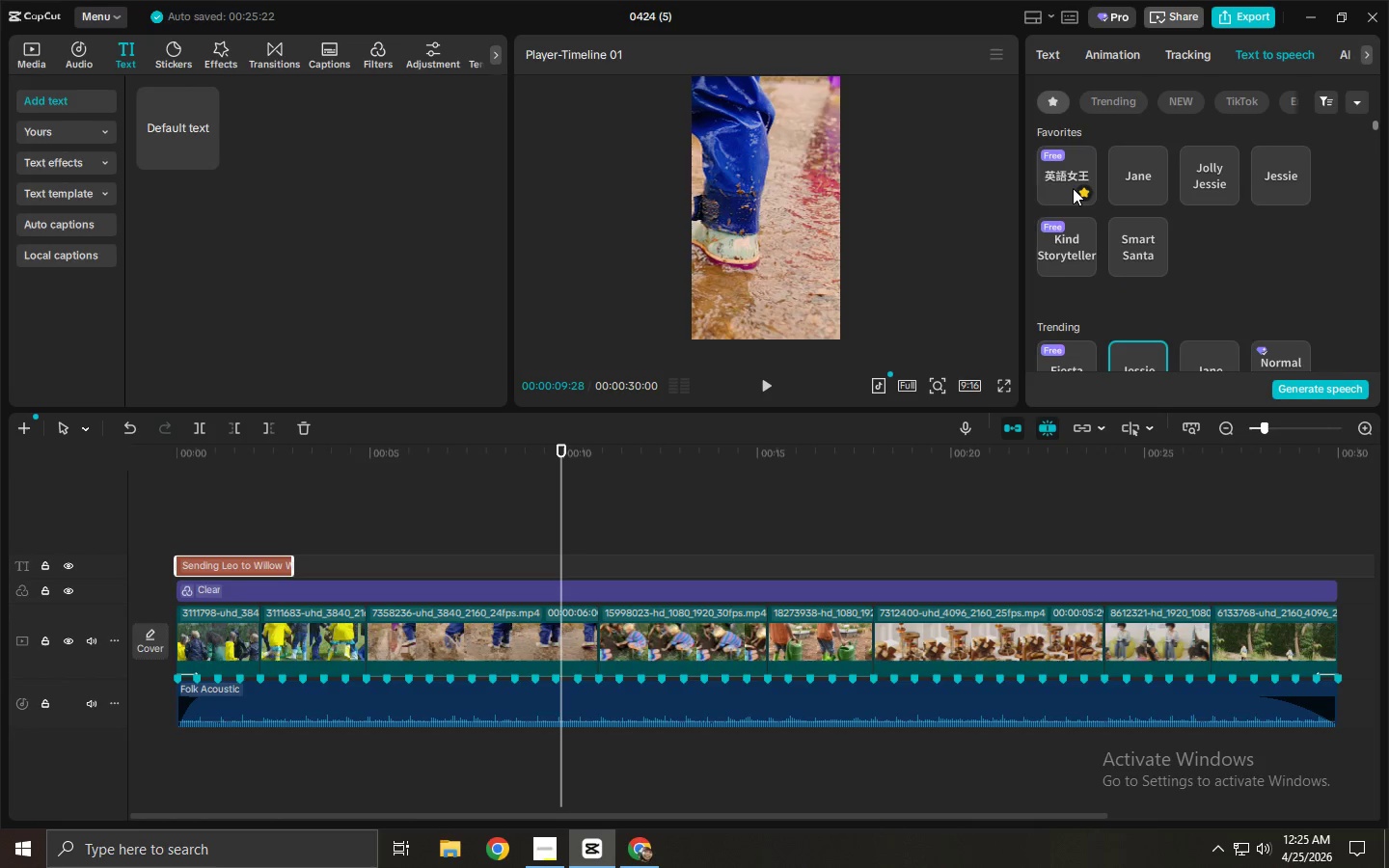 
wait(5.06)
 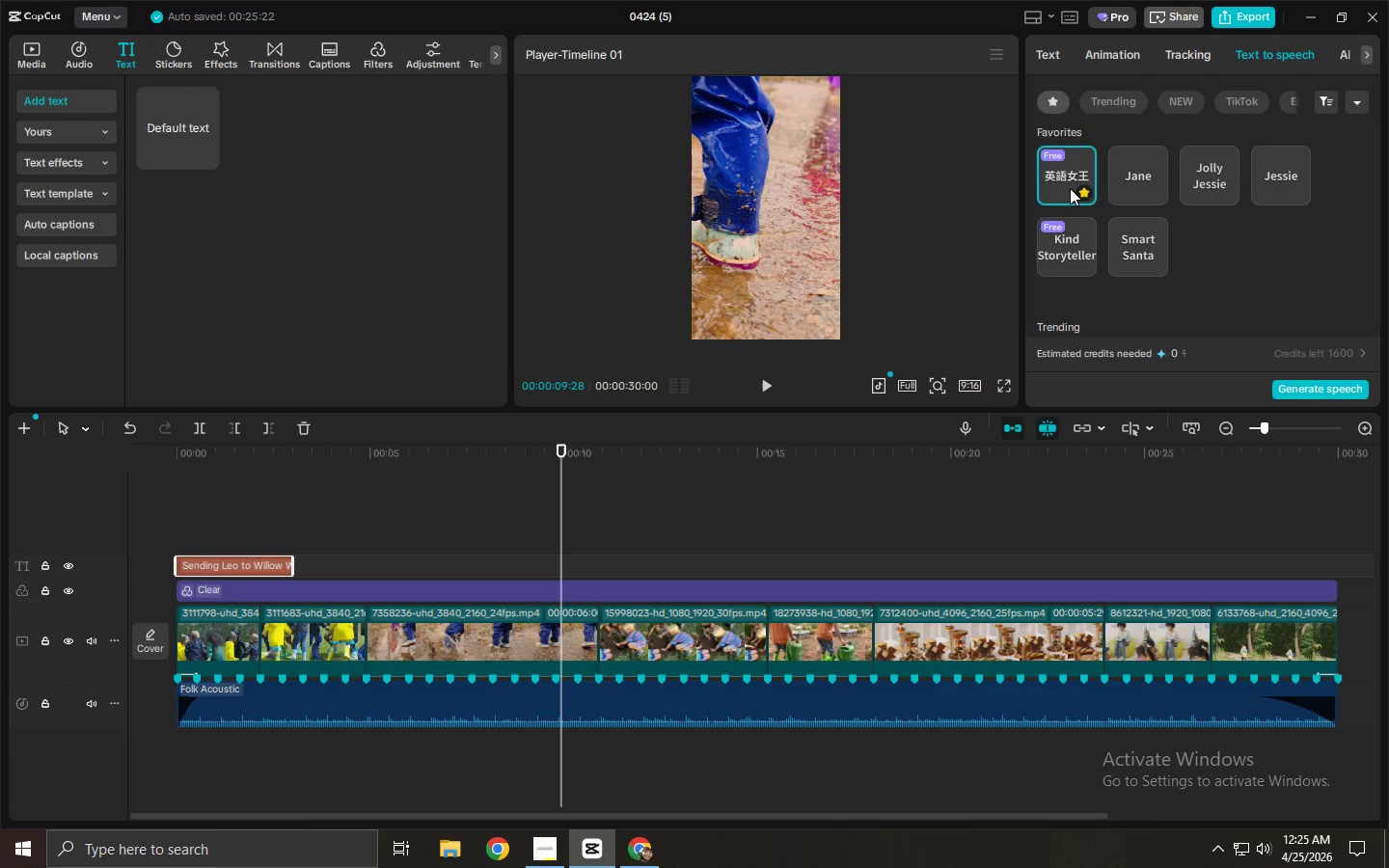 
left_click([1141, 173])
 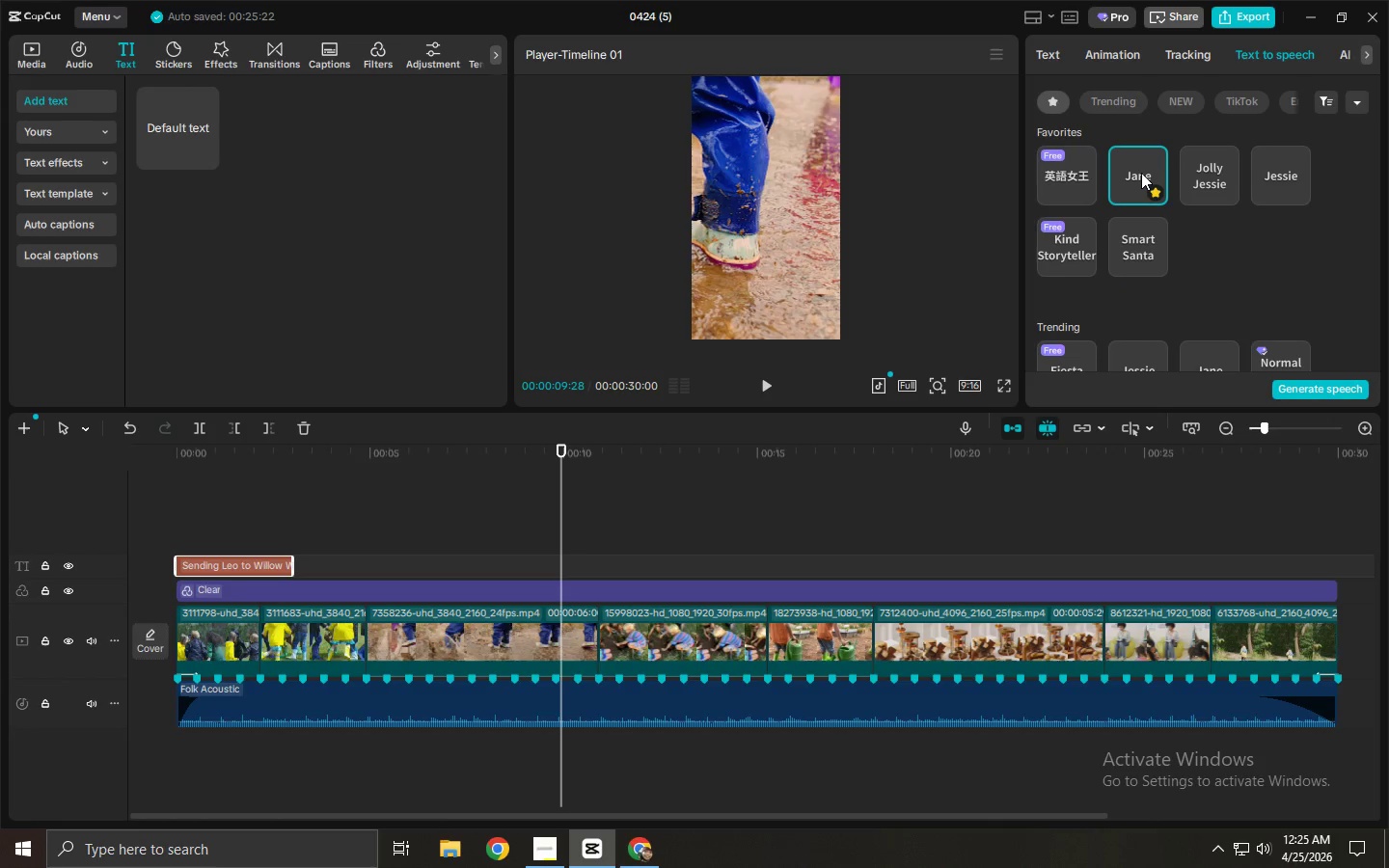 
key(Alt+AltLeft)
 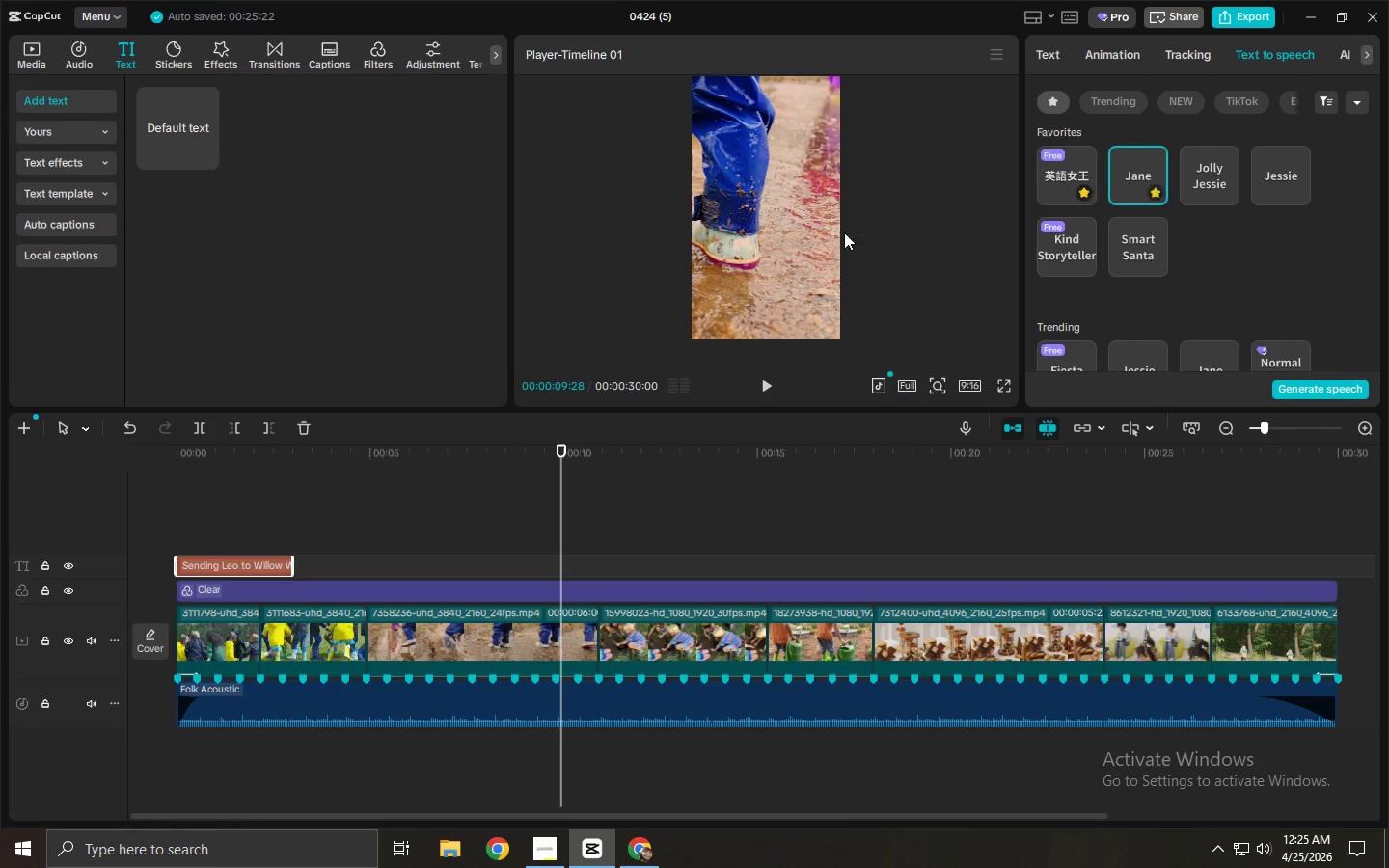 
key(Alt+Tab)